 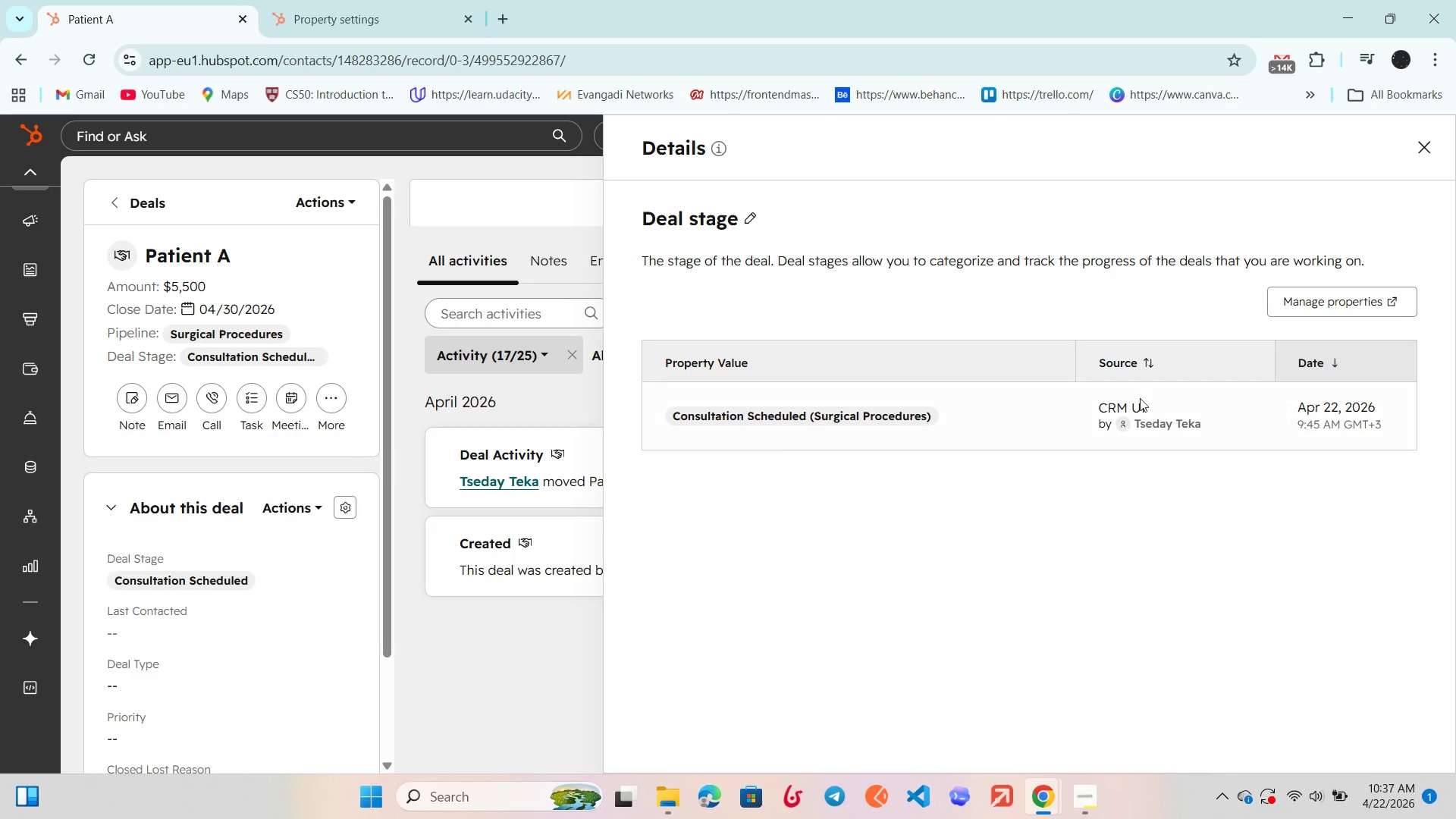 
left_click([1444, 146])
 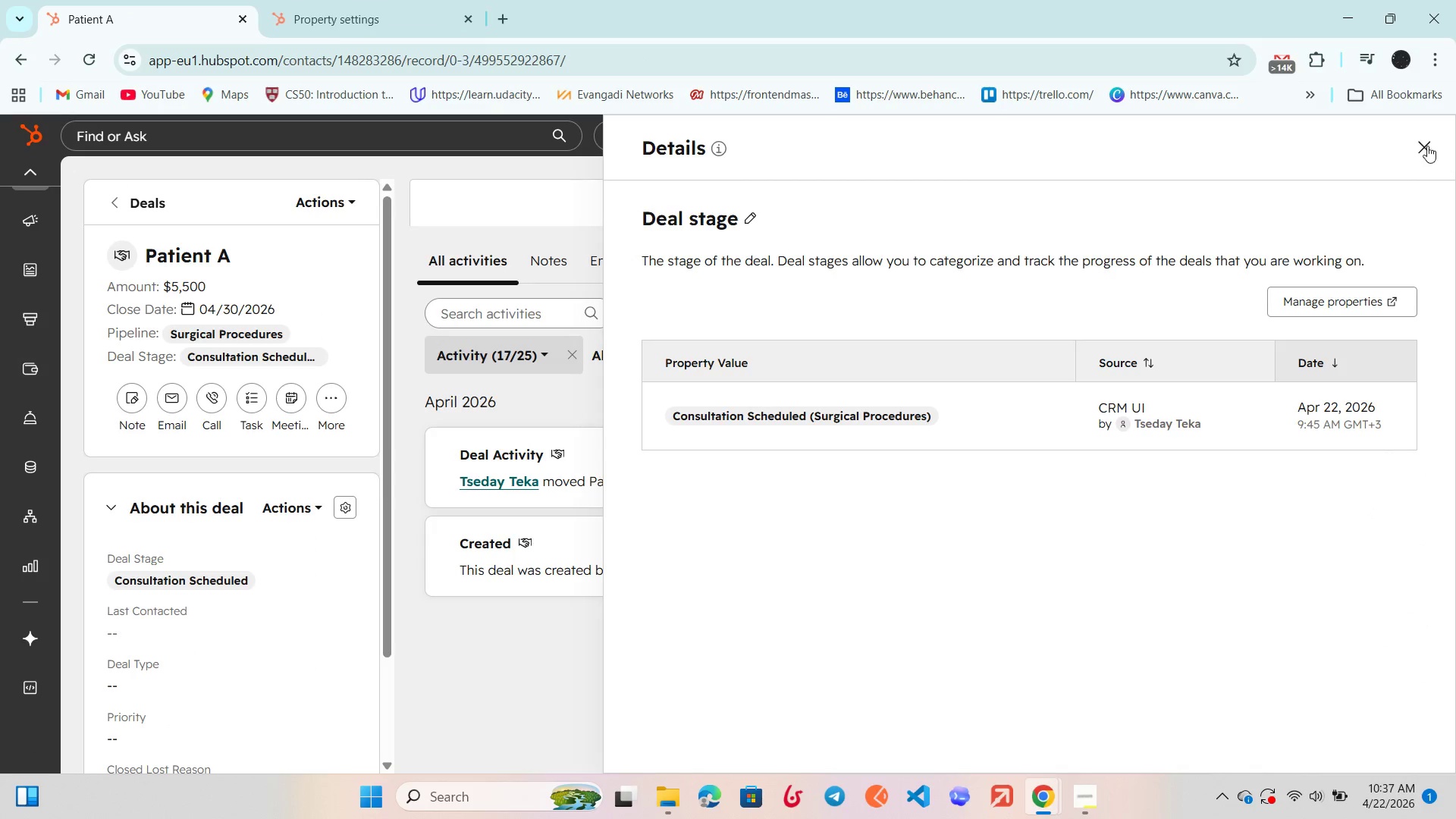 
left_click([1424, 145])
 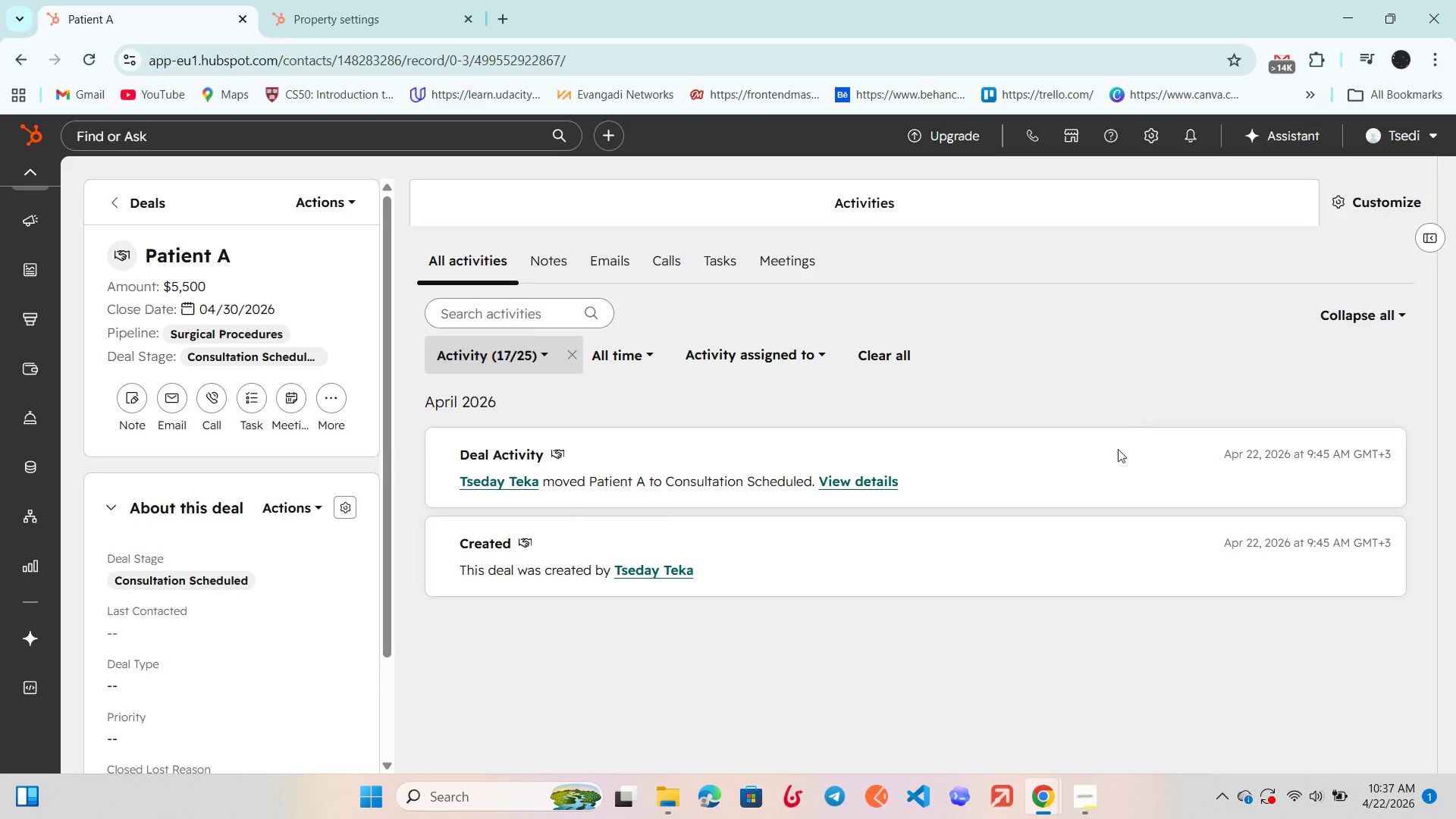 
scroll: coordinate [1100, 466], scroll_direction: down, amount: 2.0
 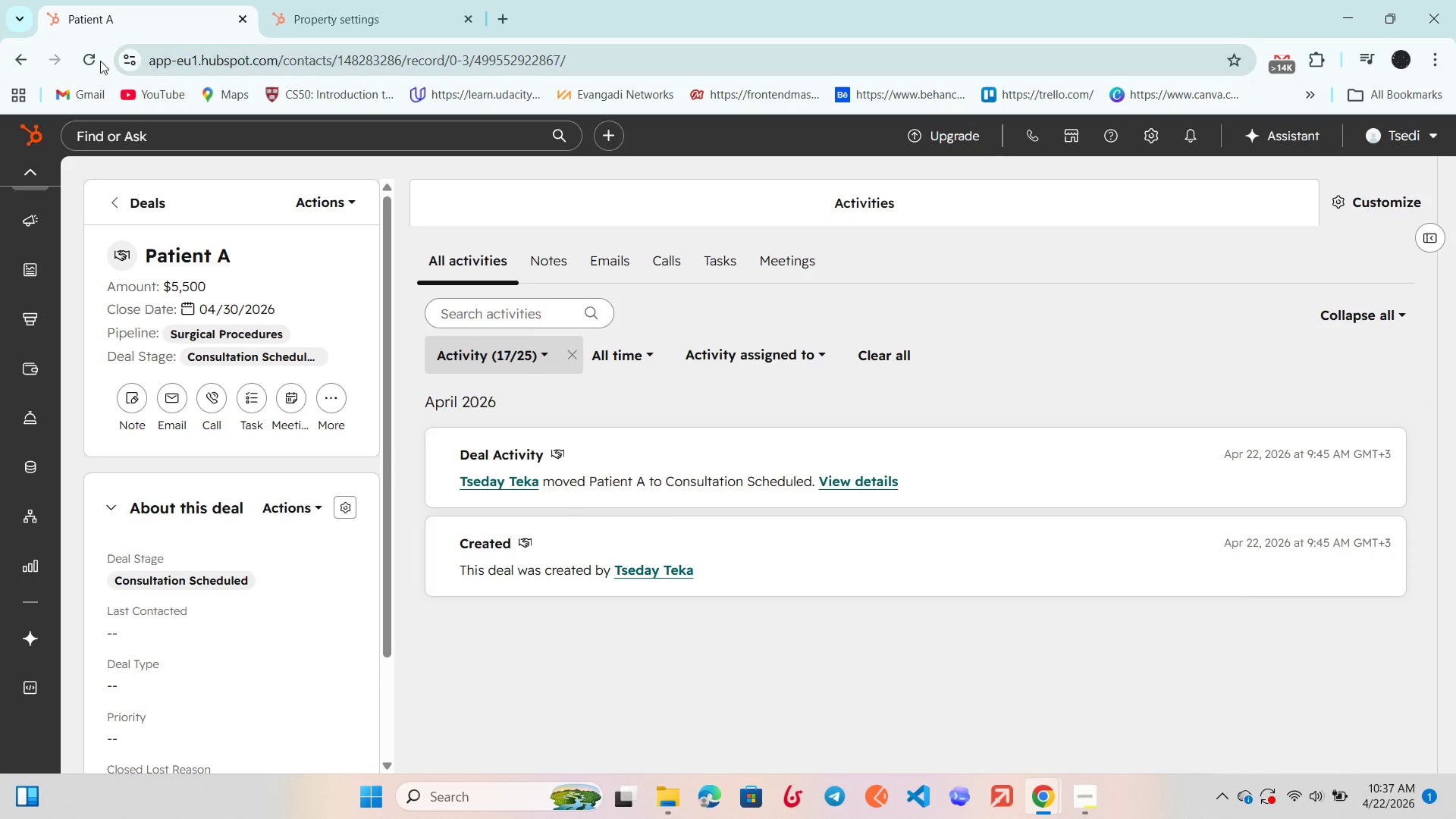 
left_click([79, 58])
 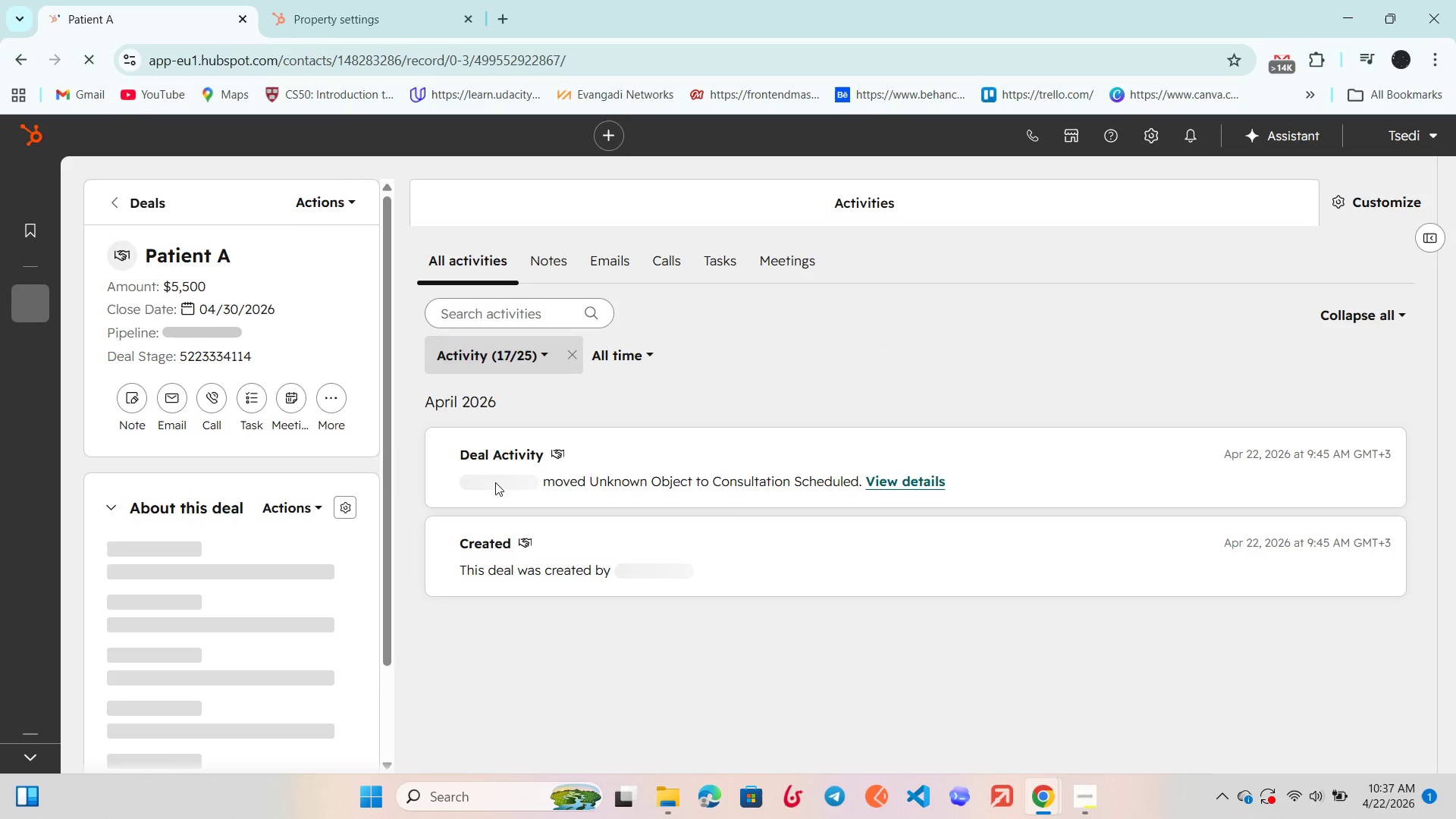 
scroll: coordinate [262, 568], scroll_direction: down, amount: 3.0
 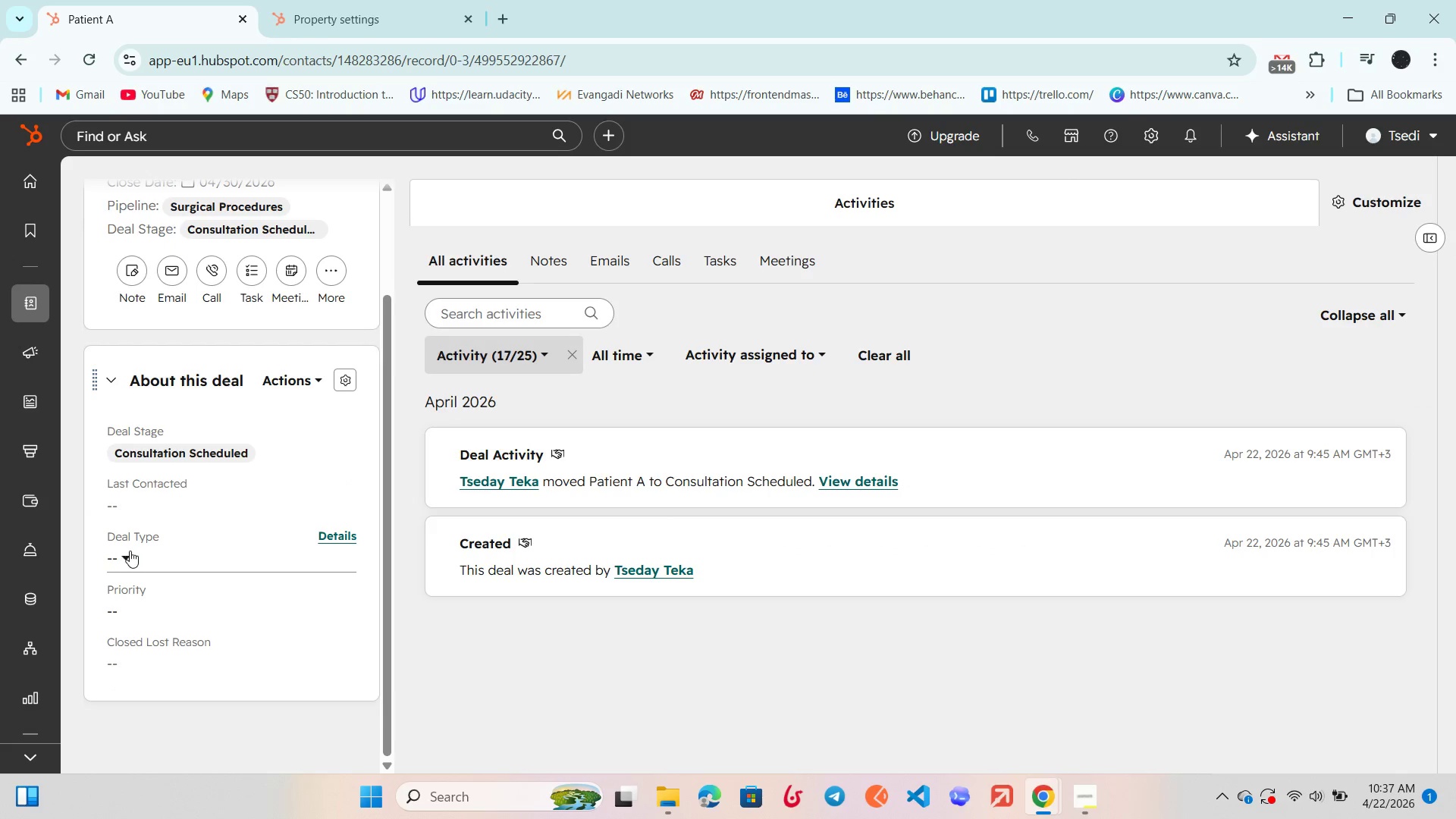 
left_click([127, 552])
 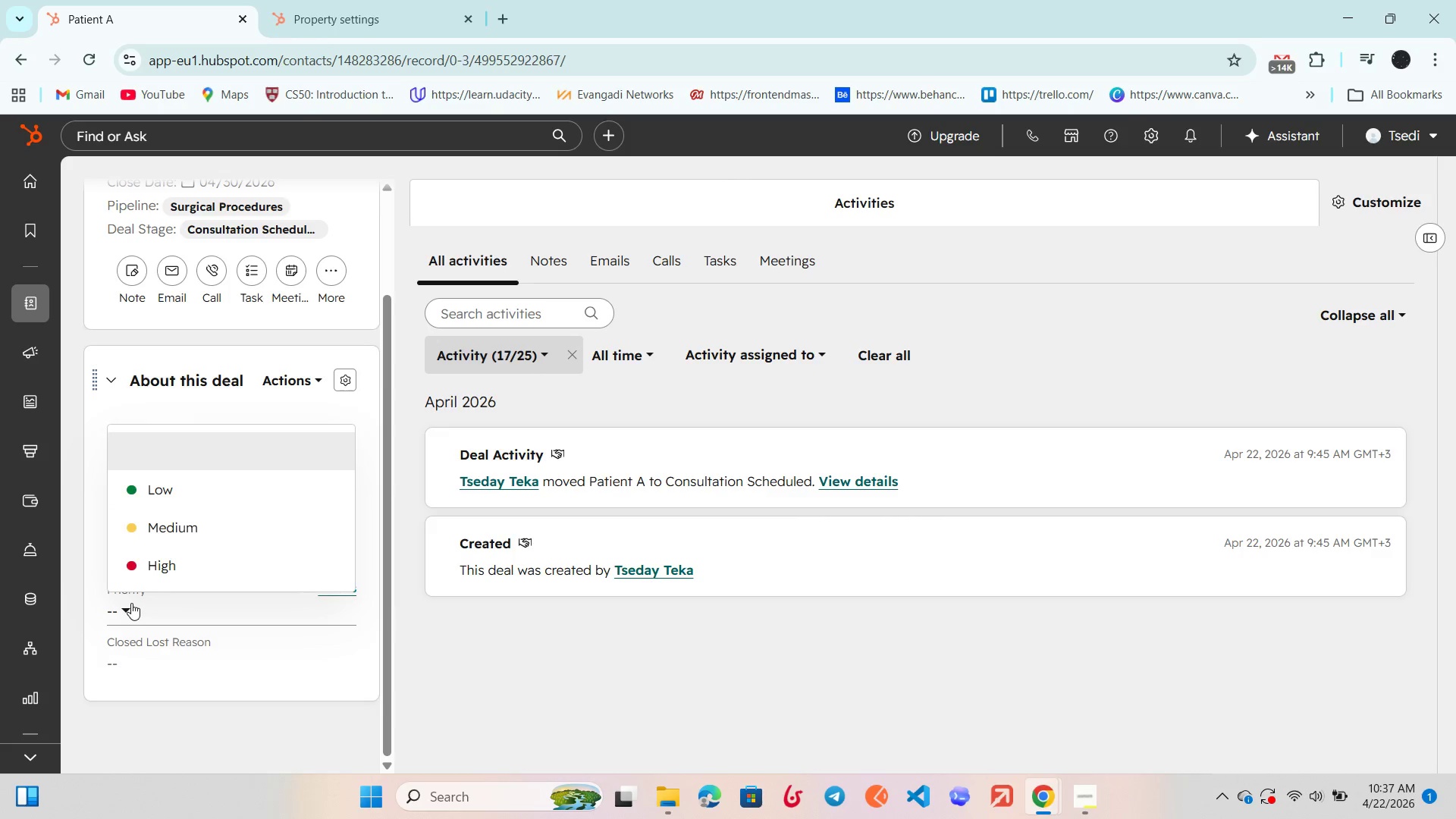 
left_click([131, 603])
 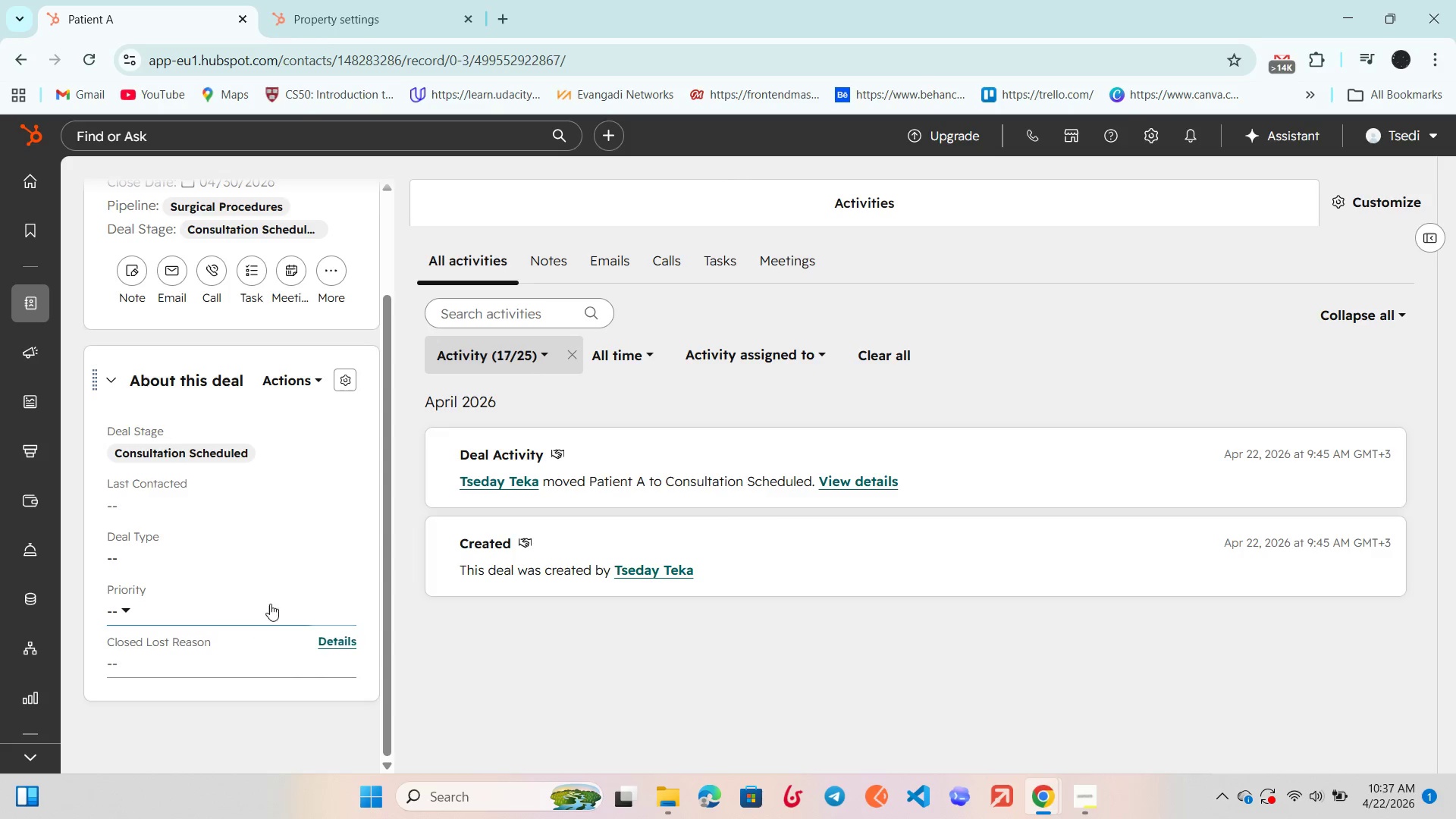 
scroll: coordinate [252, 520], scroll_direction: up, amount: 1.0
 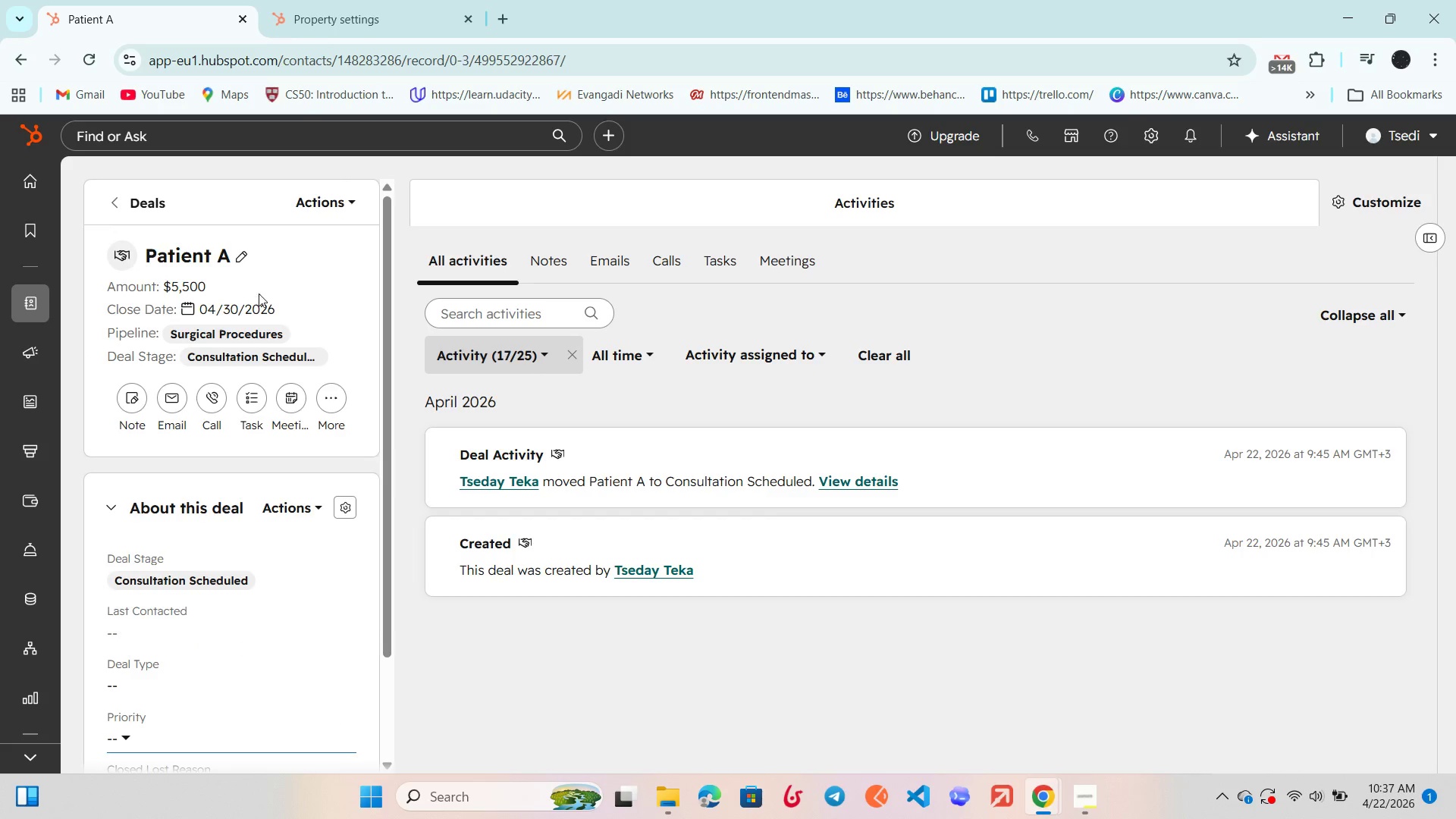 
left_click([237, 259])
 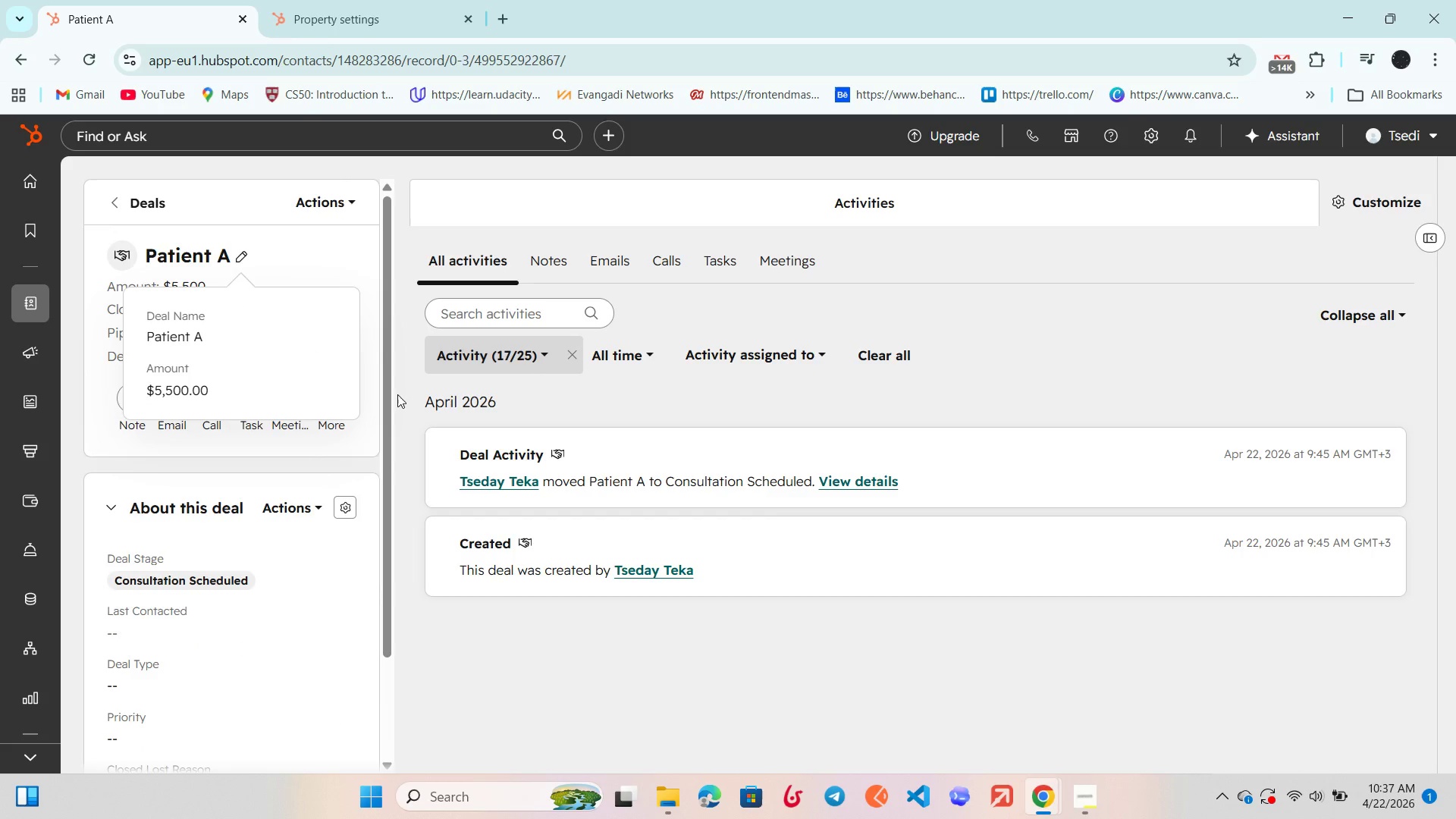 
left_click([683, 654])
 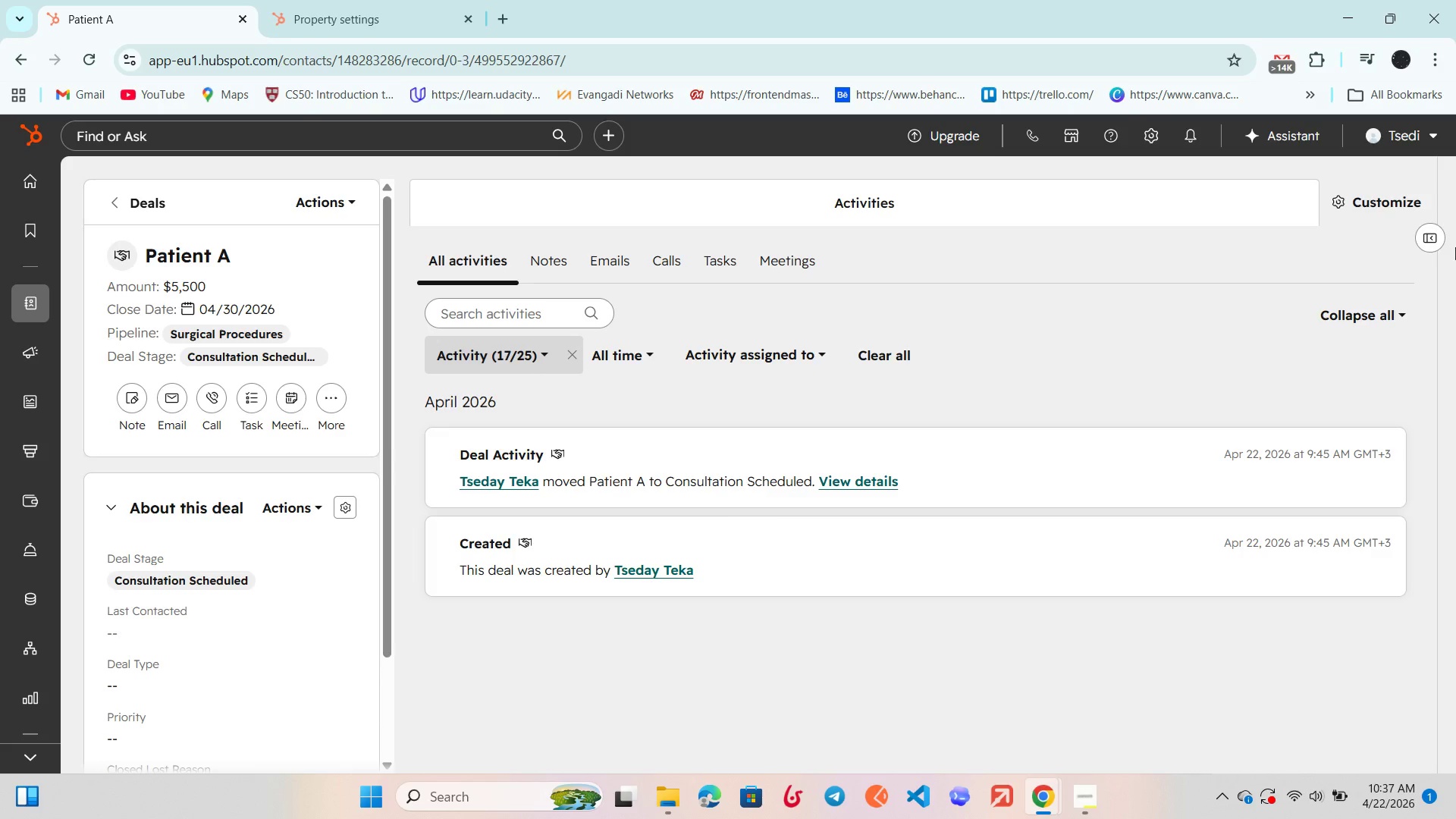 
left_click([1363, 200])
 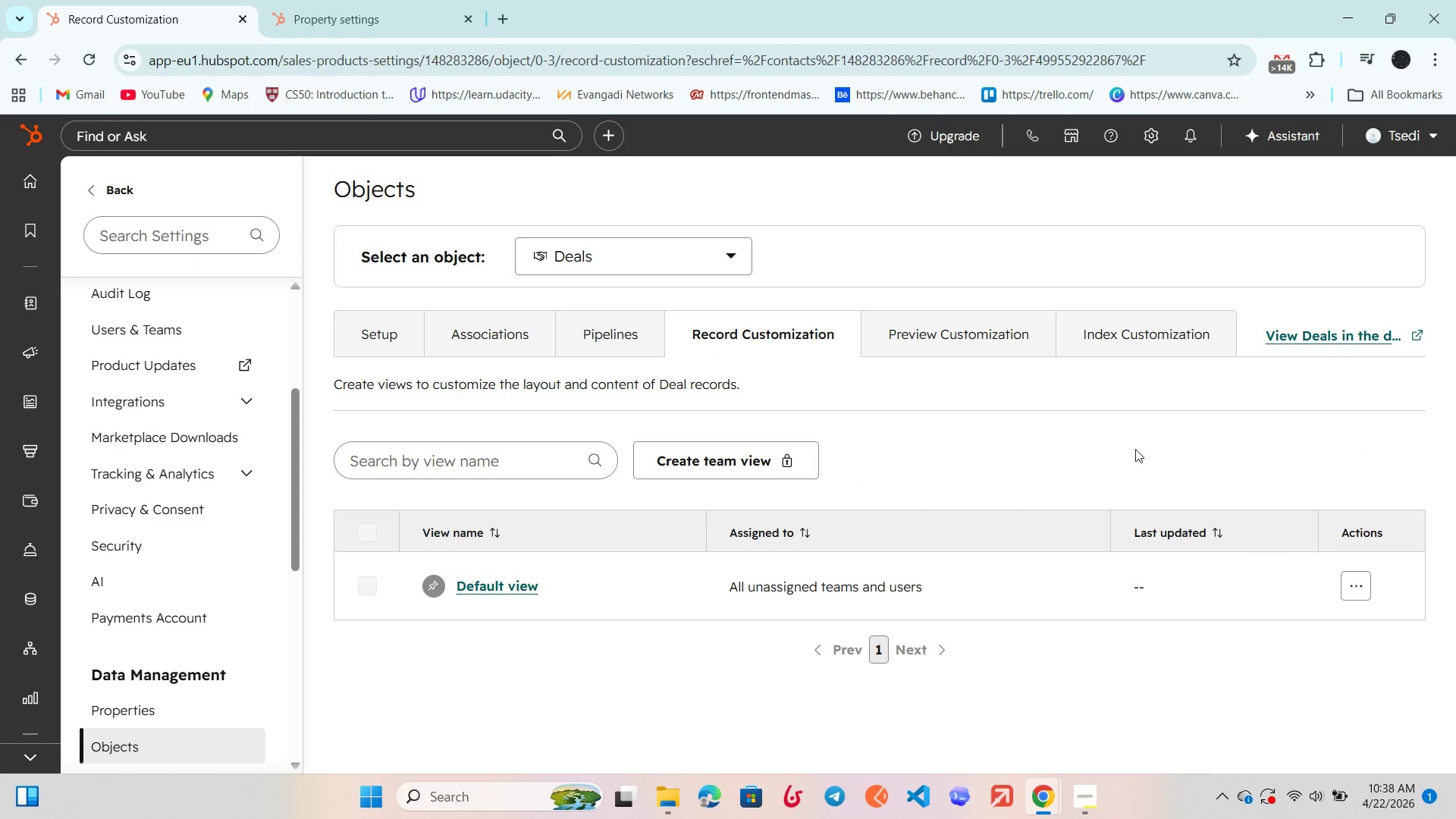 
scroll: coordinate [1039, 459], scroll_direction: down, amount: 2.0
 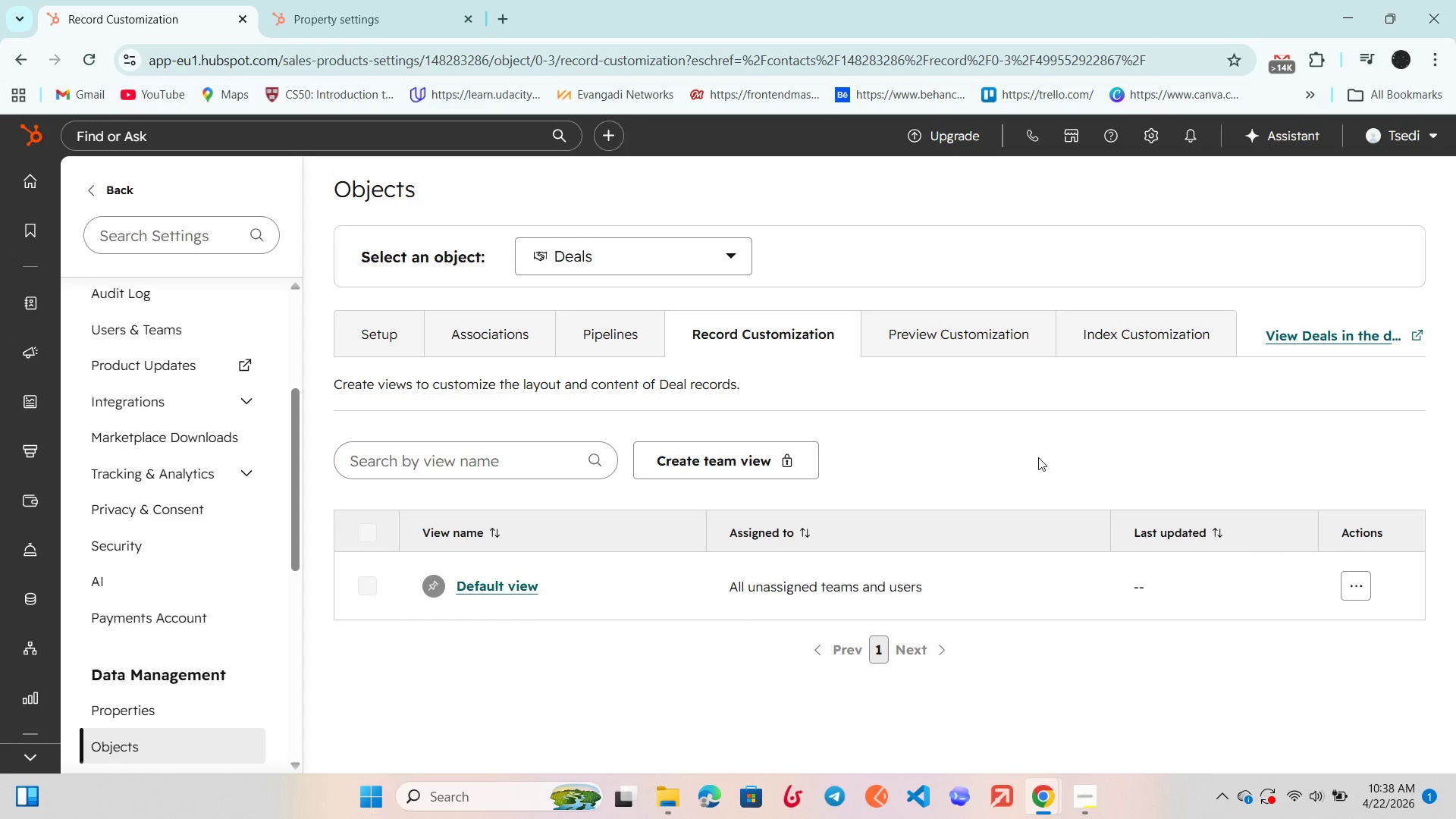 
scroll: coordinate [1038, 457], scroll_direction: up, amount: 4.0
 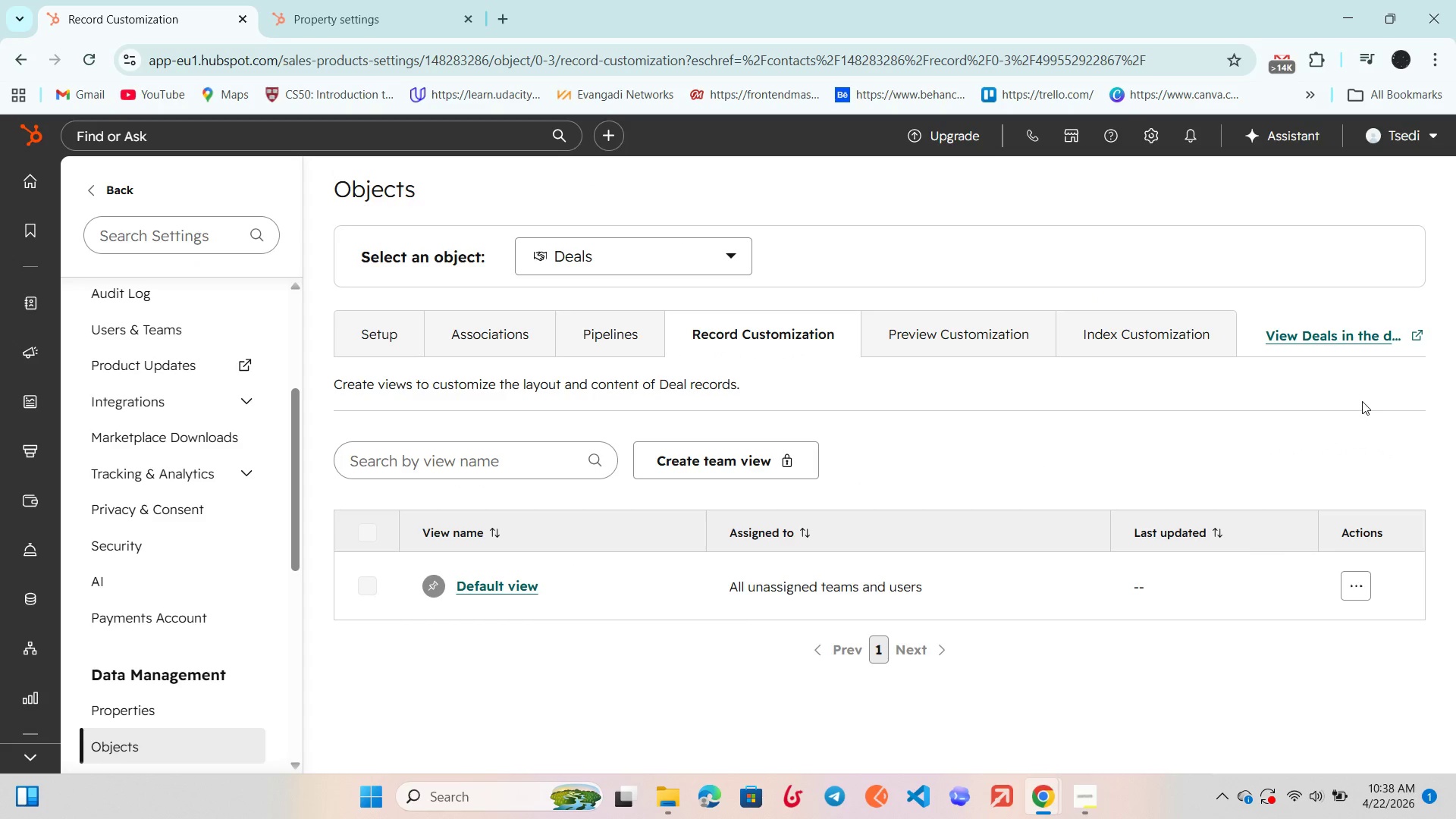 
wait(5.66)
 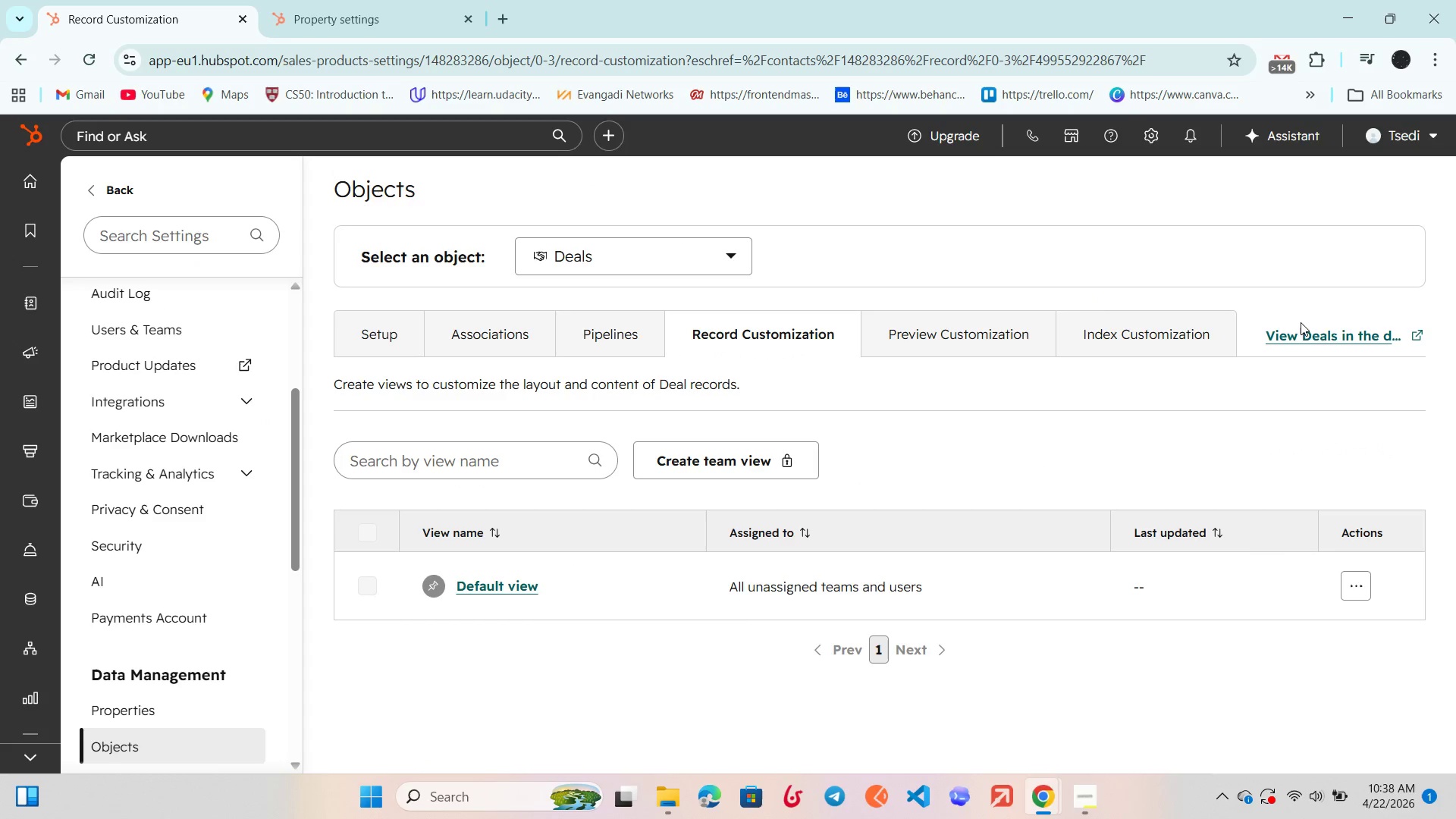 
left_click([20, 62])
 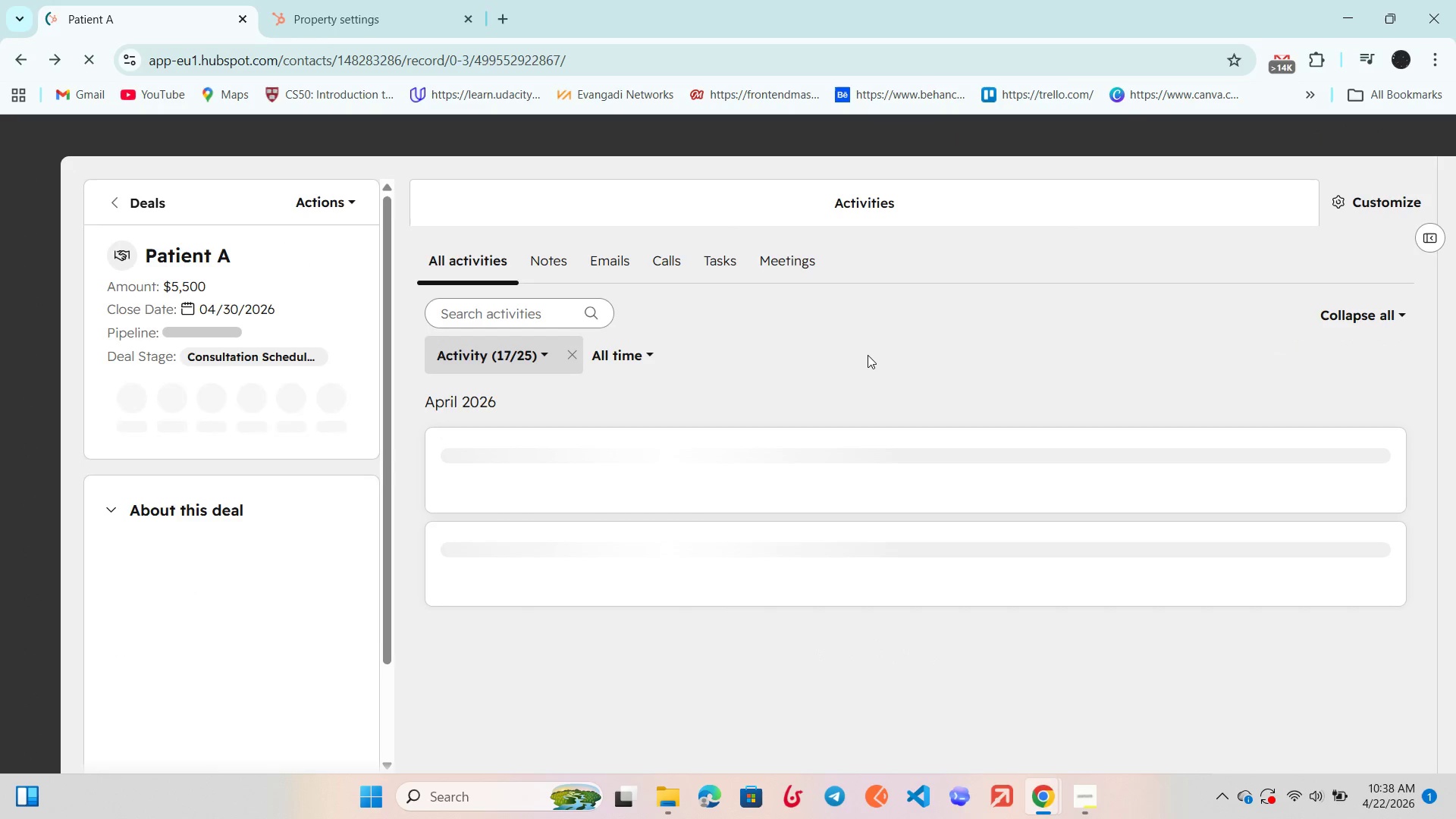 
scroll: coordinate [868, 355], scroll_direction: up, amount: 1.0
 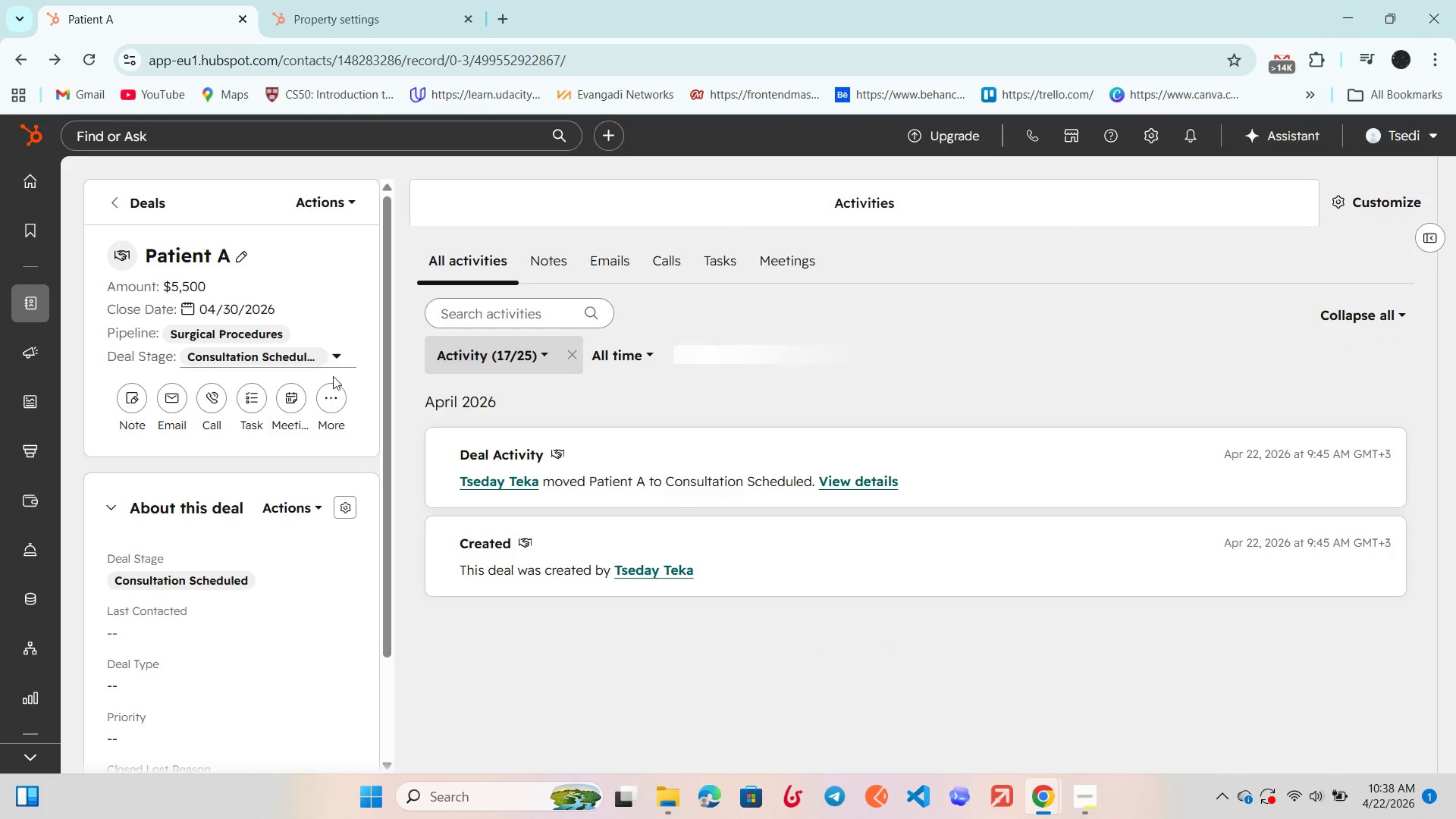 
mouse_move([330, 405])
 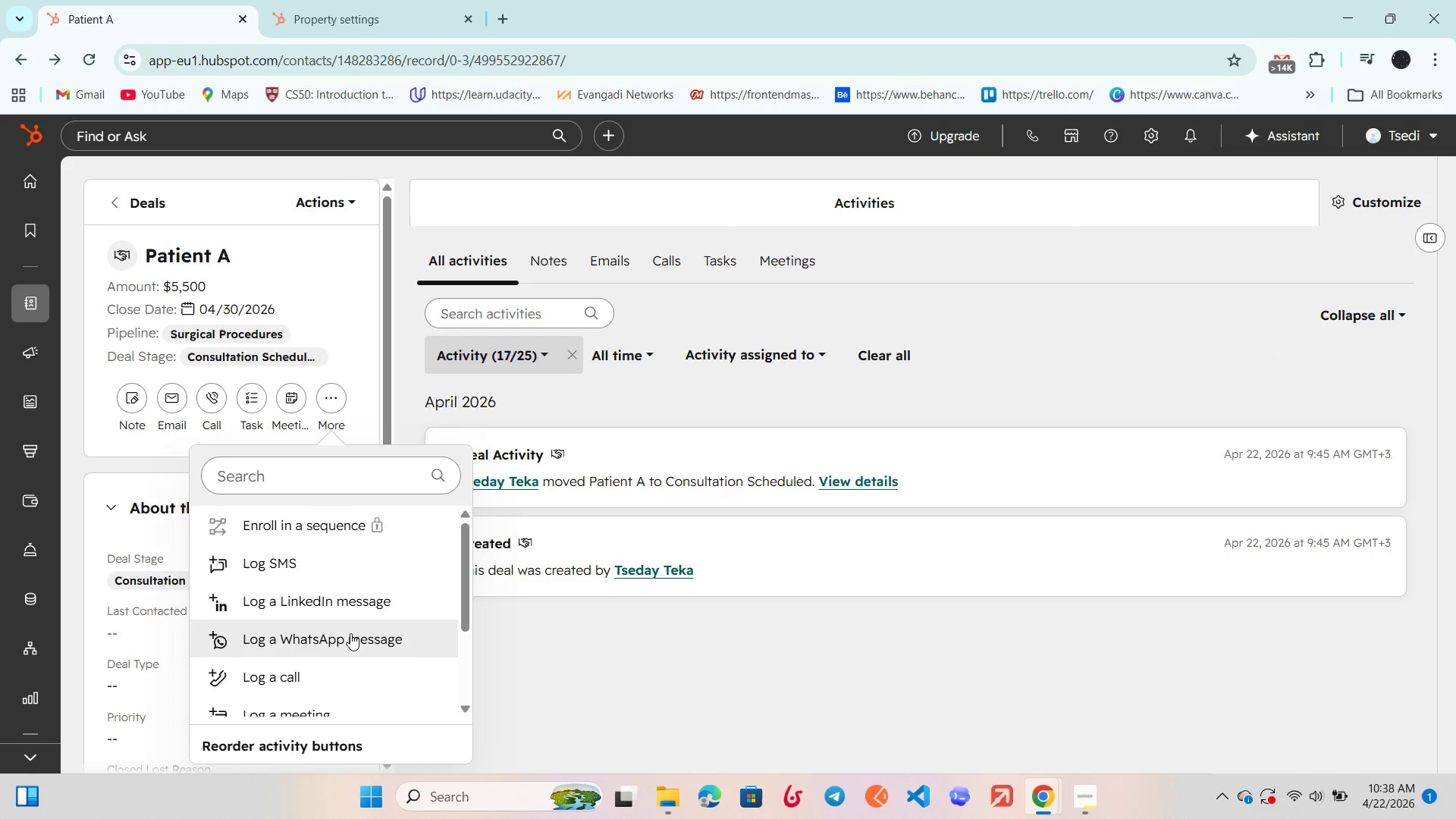 
scroll: coordinate [346, 642], scroll_direction: down, amount: 1.0
 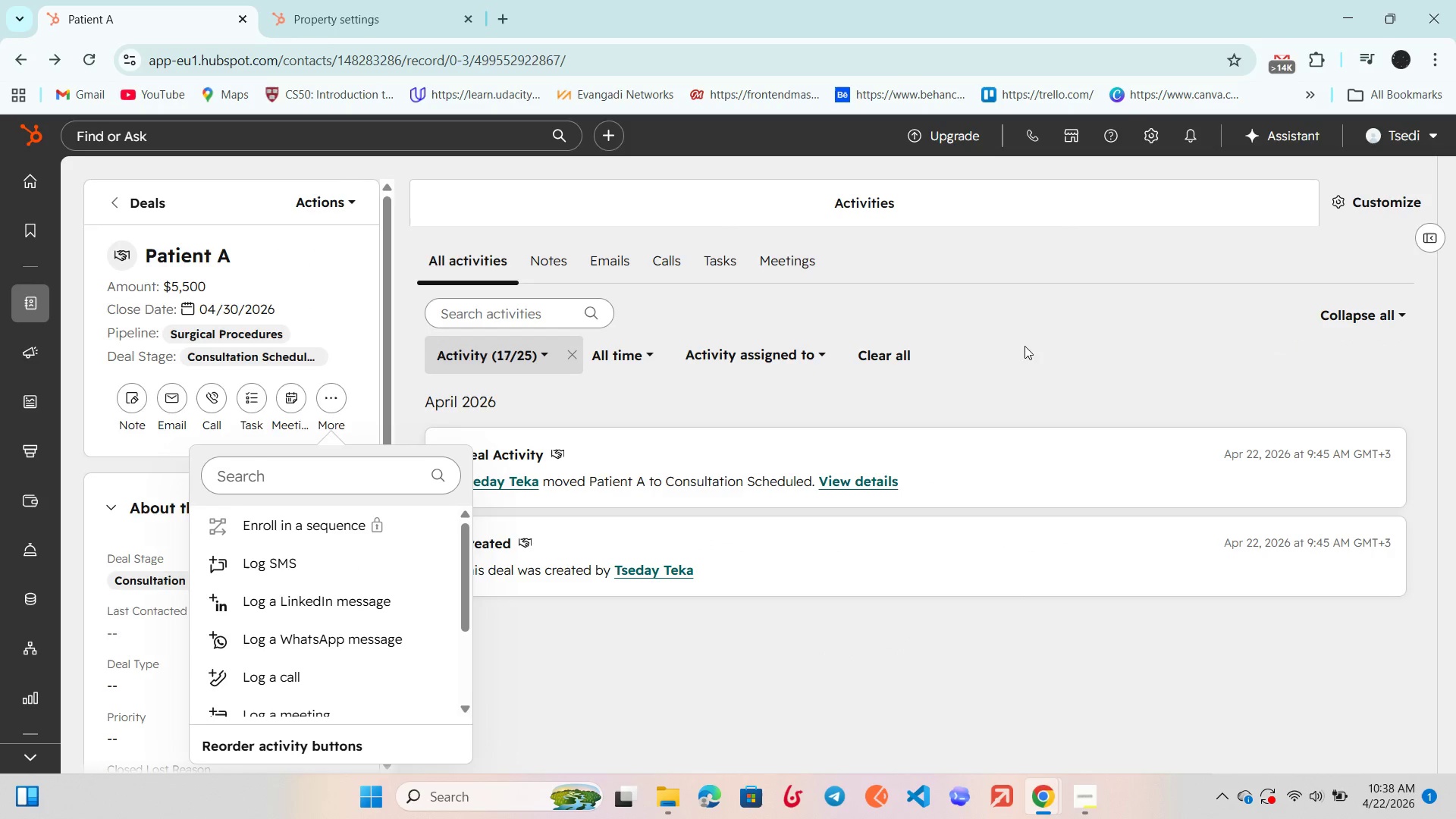 
left_click([1034, 335])
 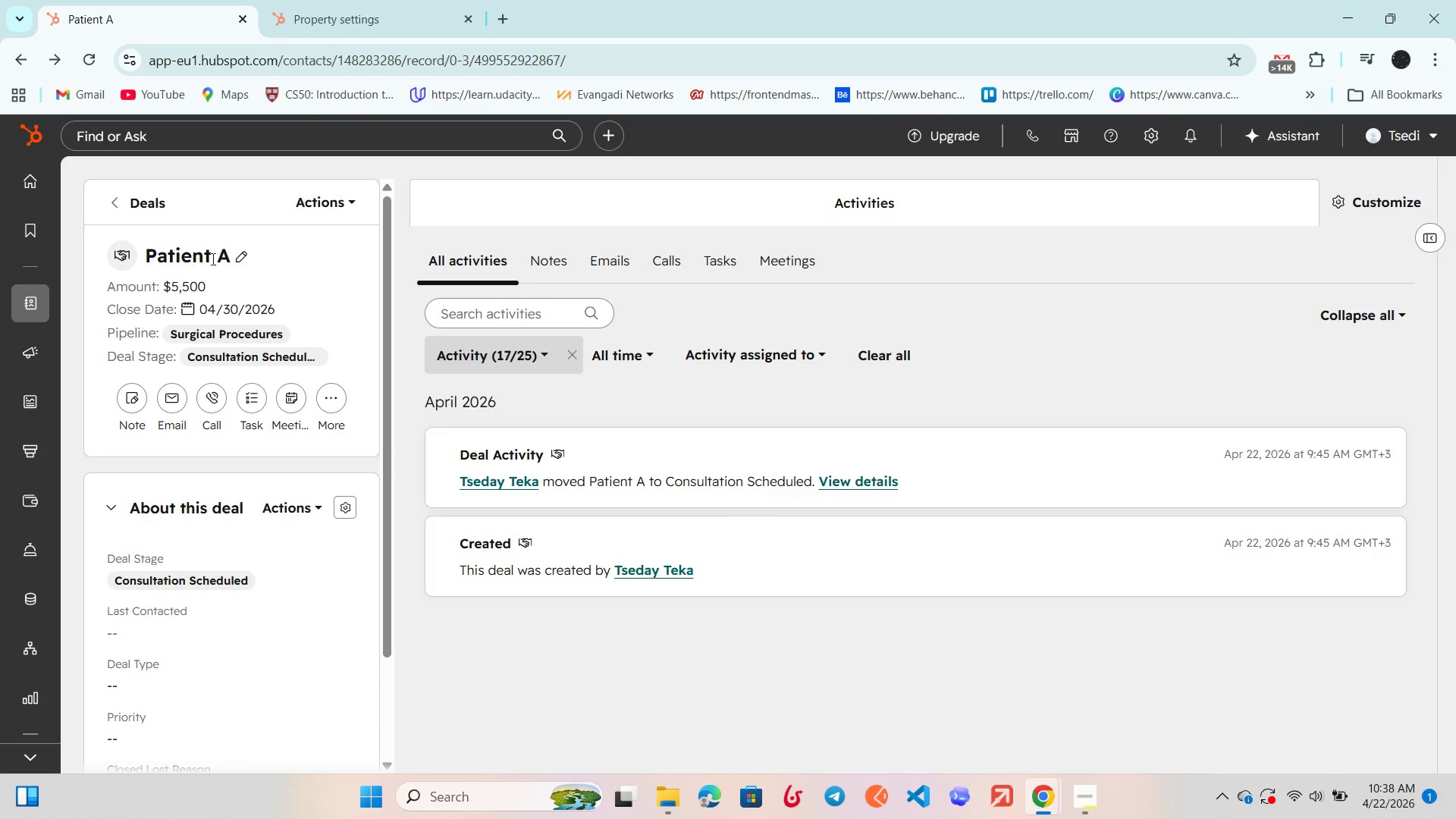 
left_click([308, 199])
 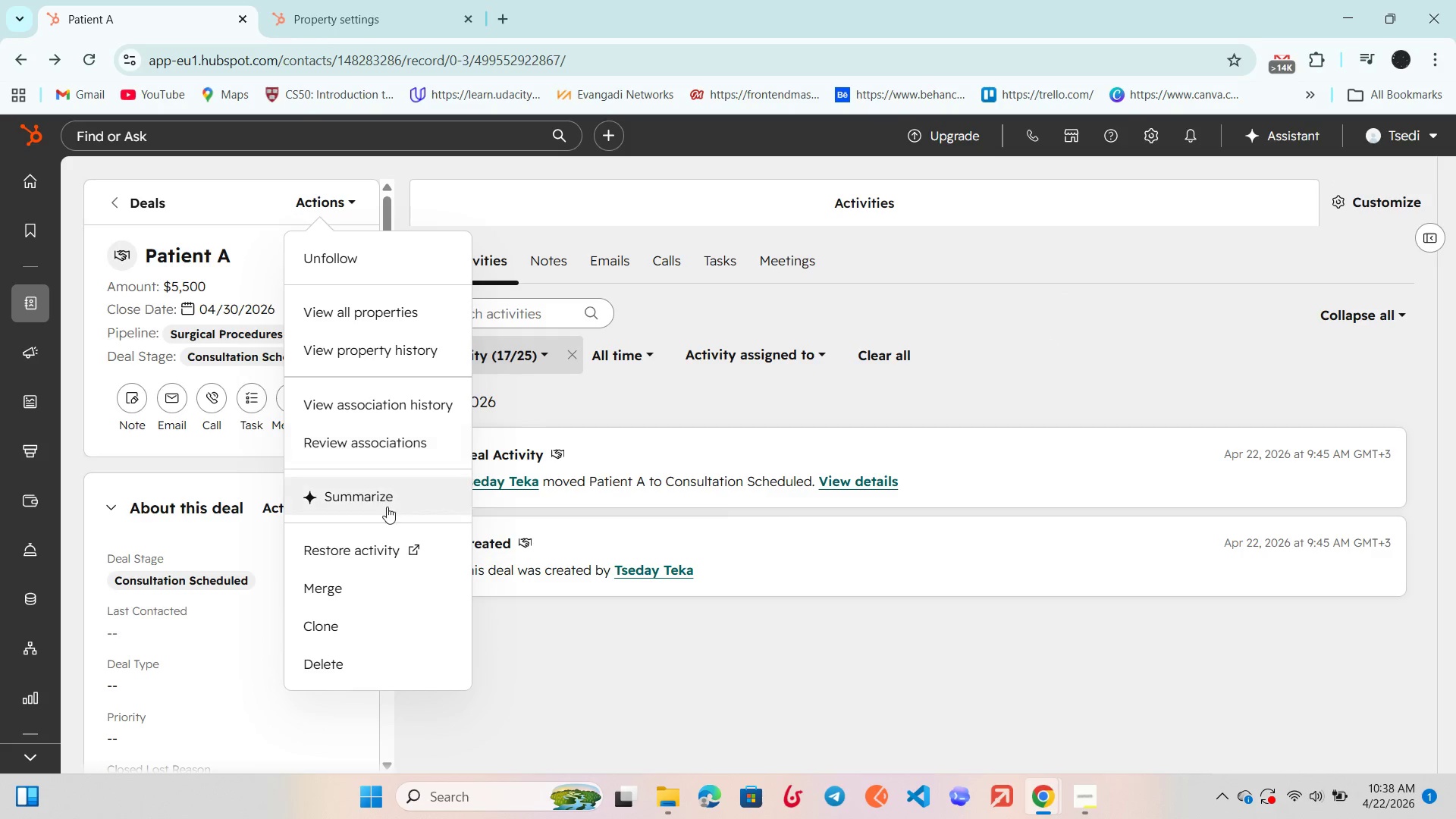 
wait(8.51)
 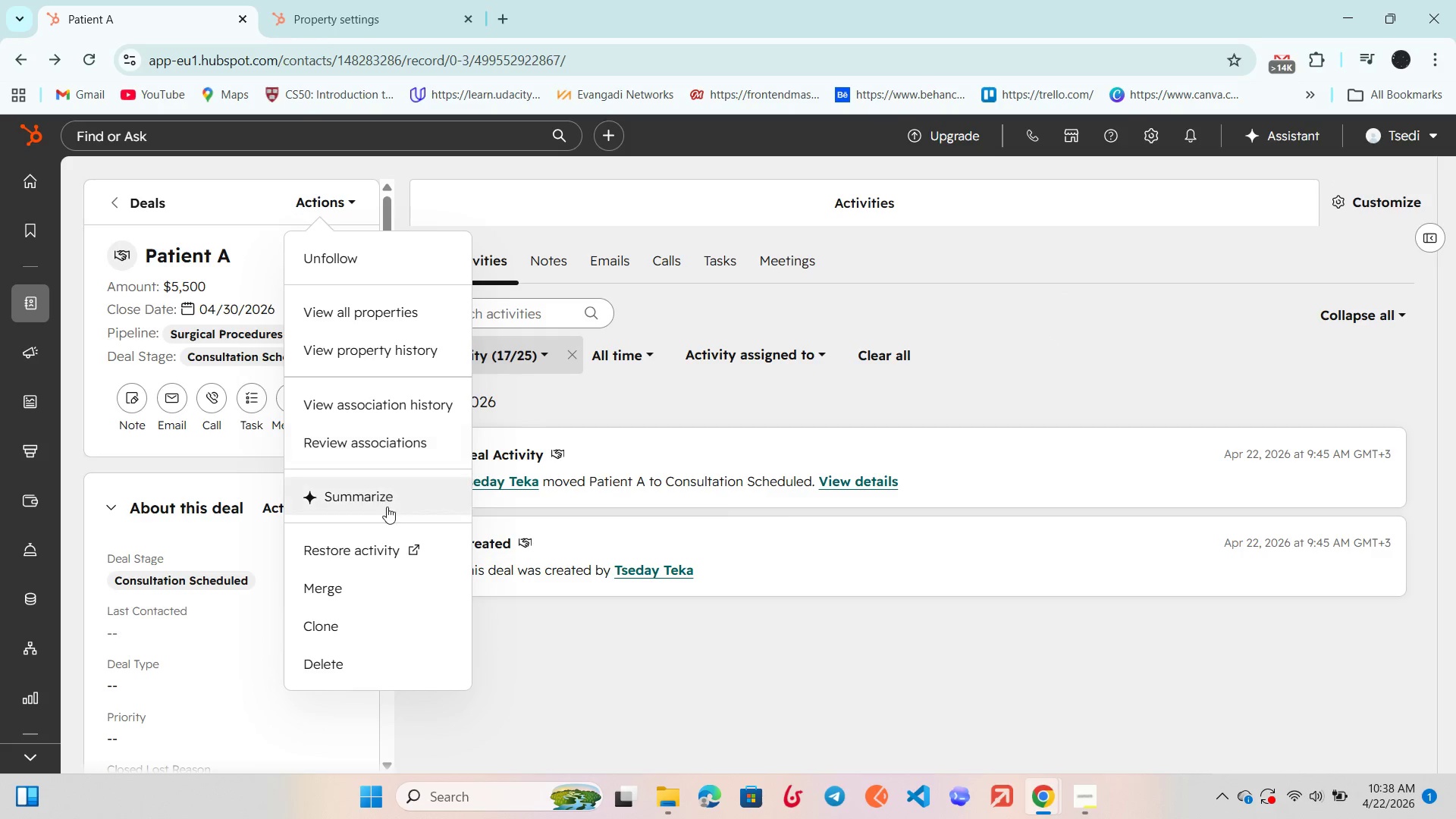 
left_click([372, 308])
 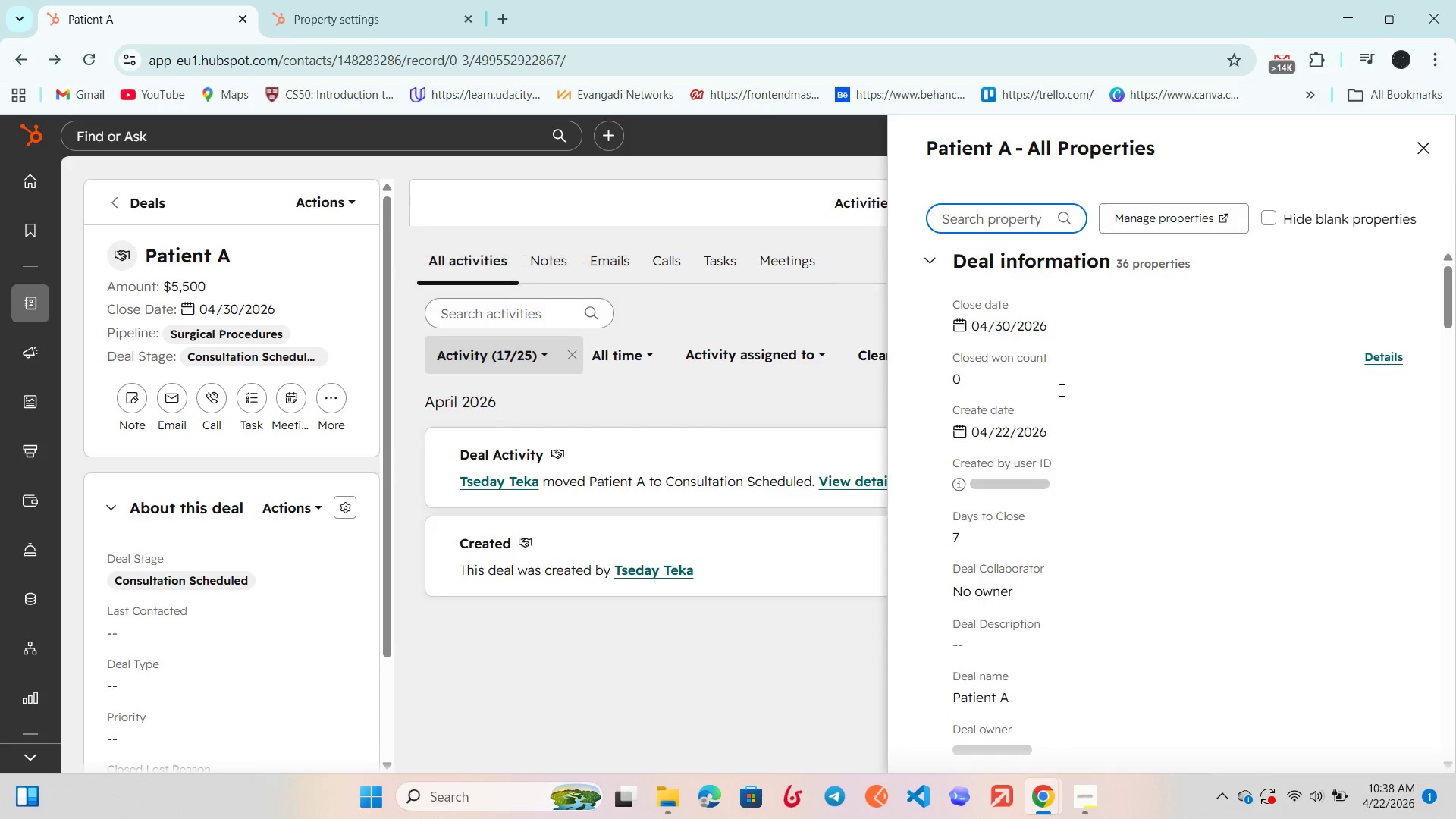 
scroll: coordinate [1069, 391], scroll_direction: up, amount: 2.0
 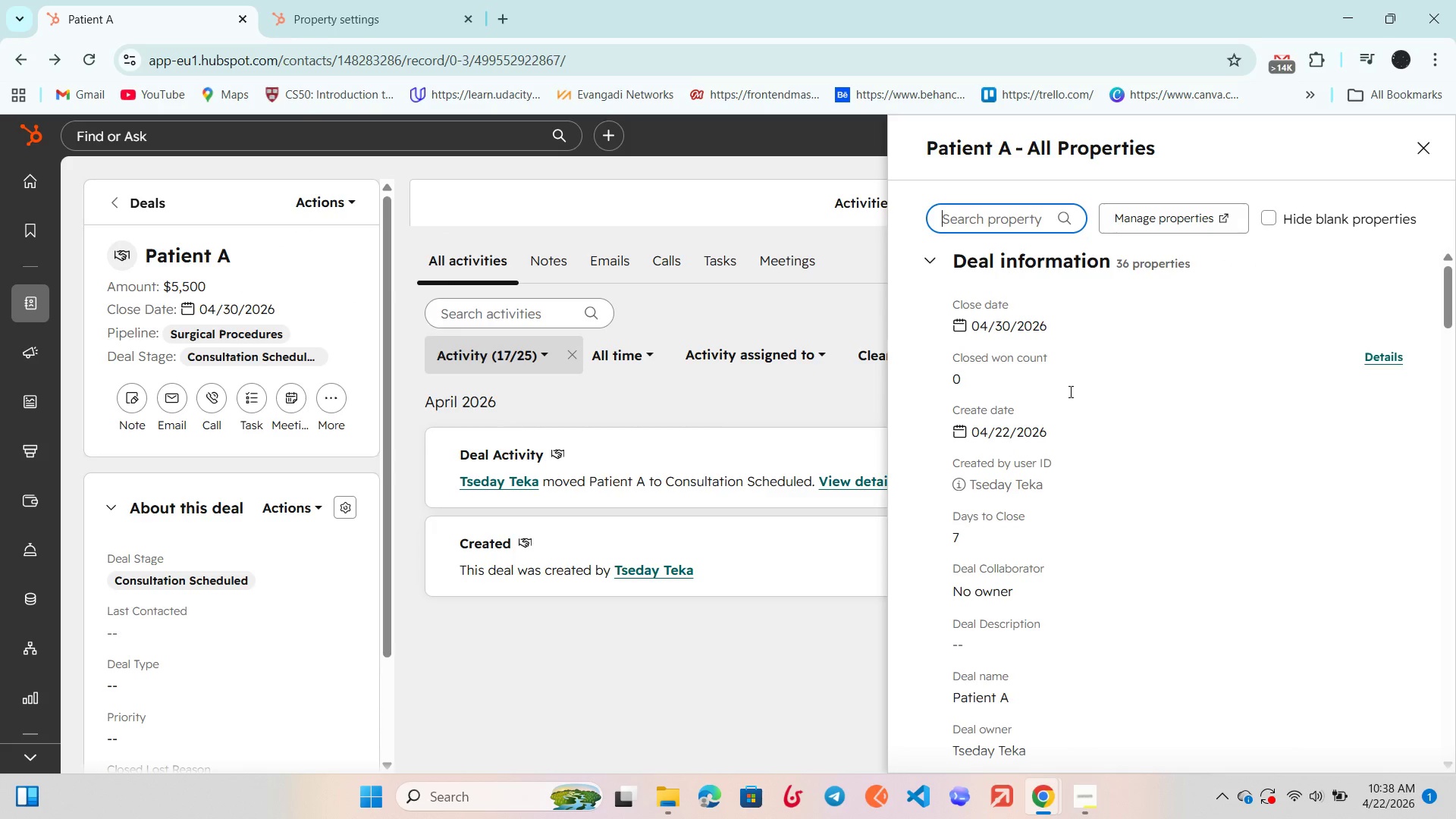 
scroll: coordinate [1069, 391], scroll_direction: down, amount: 1.0
 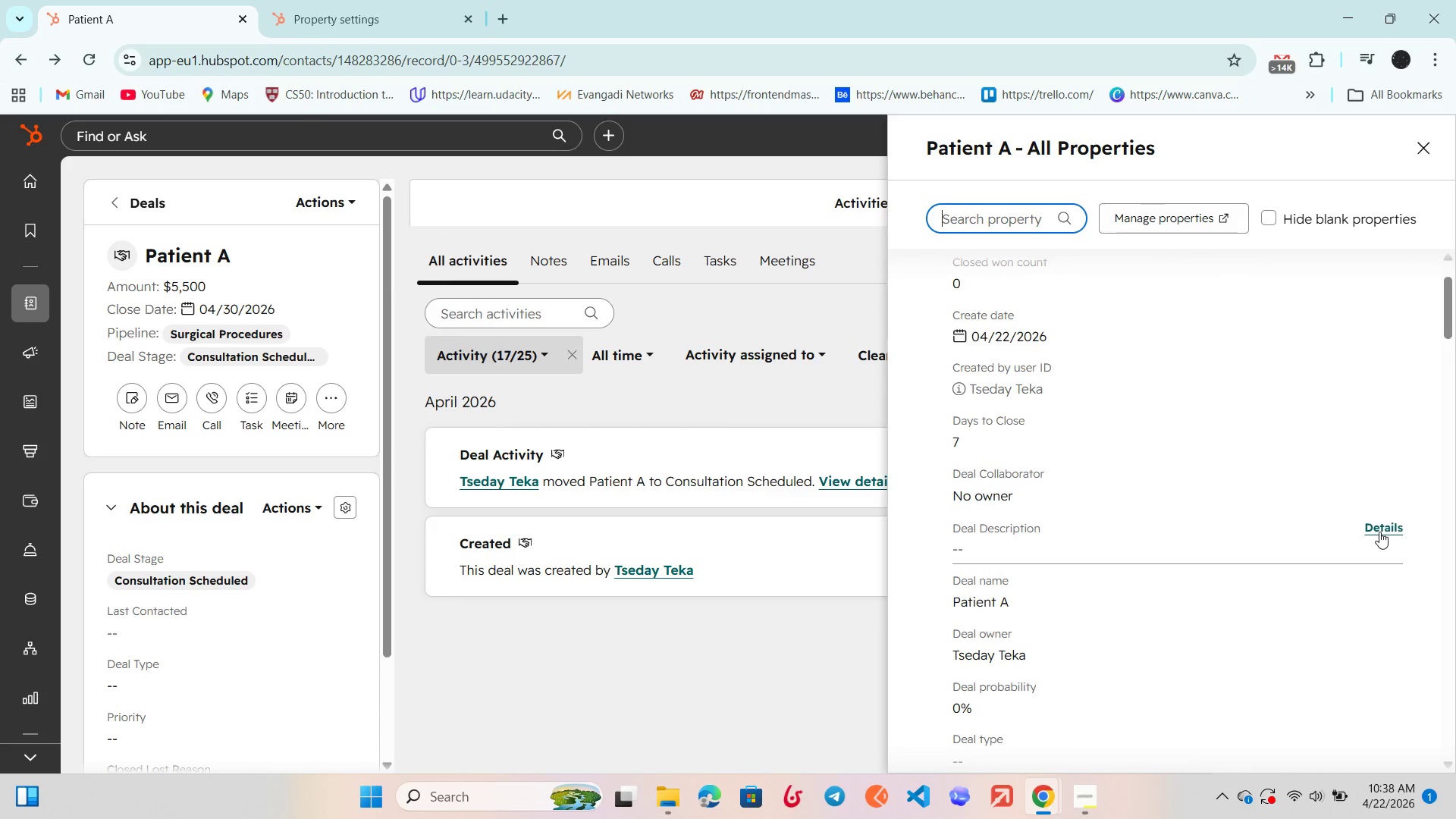 
scroll: coordinate [1146, 415], scroll_direction: up, amount: 5.0
 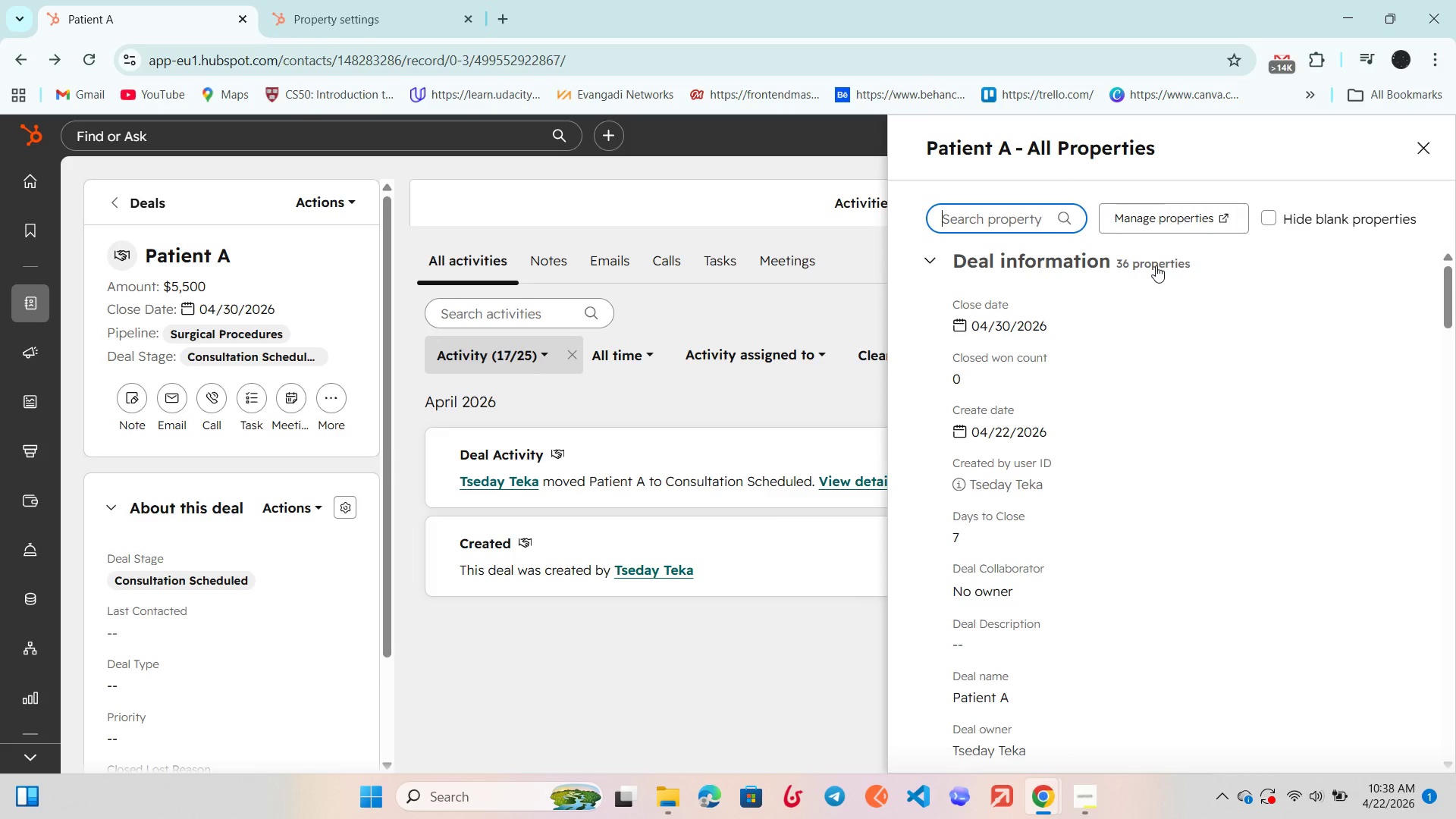 
left_click([1156, 265])
 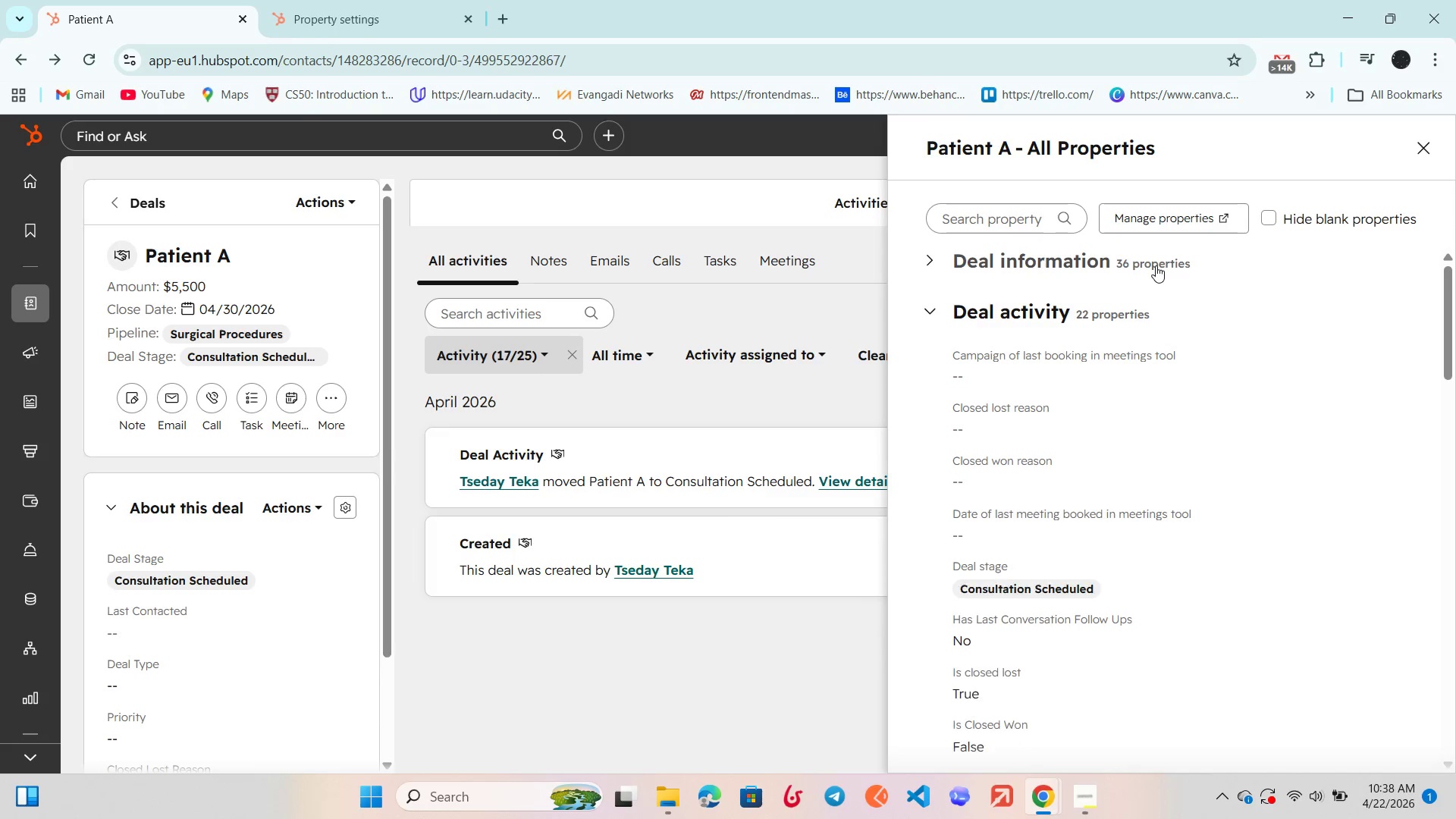 
left_click([1156, 265])
 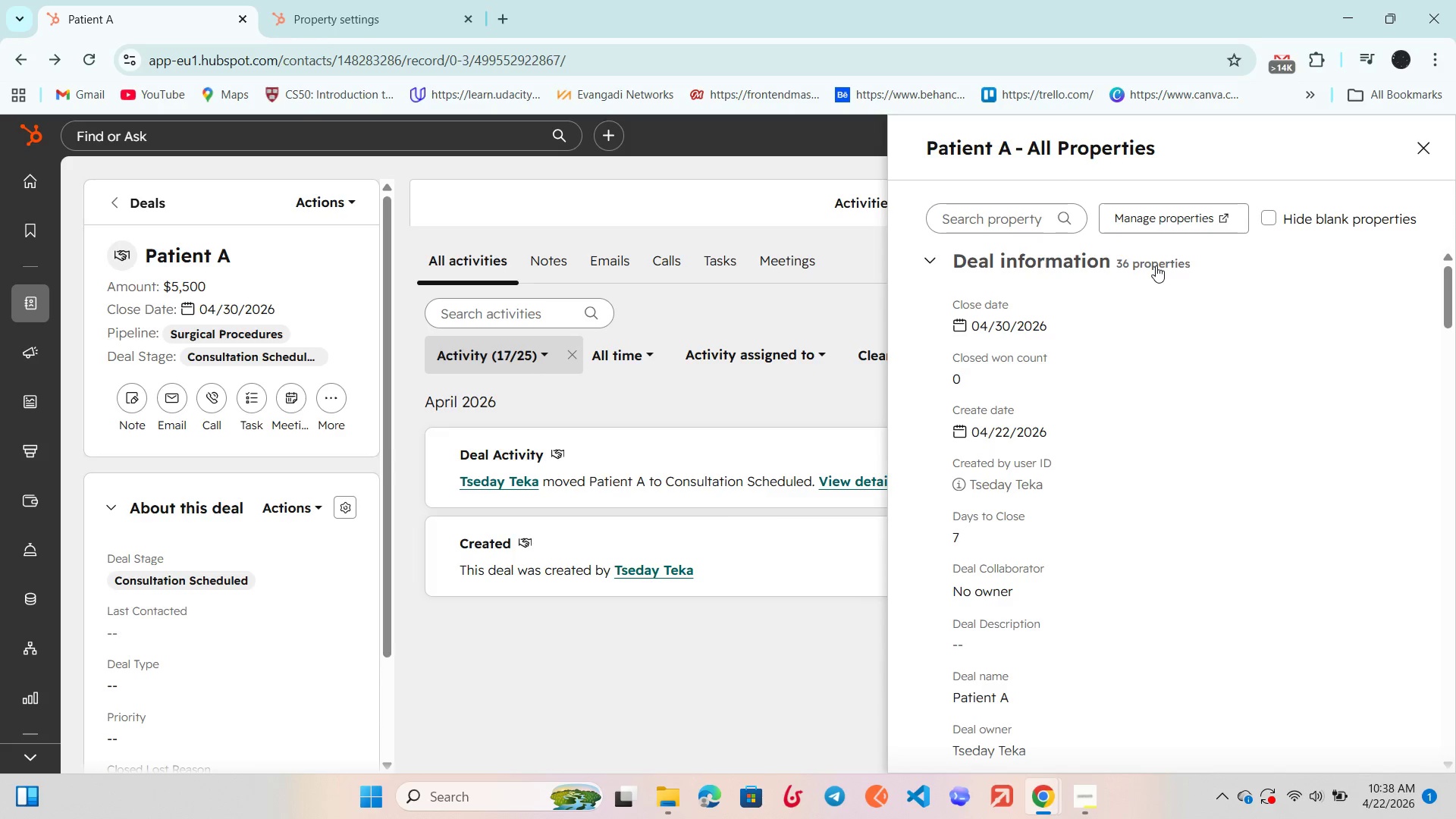 
left_click([1156, 265])
 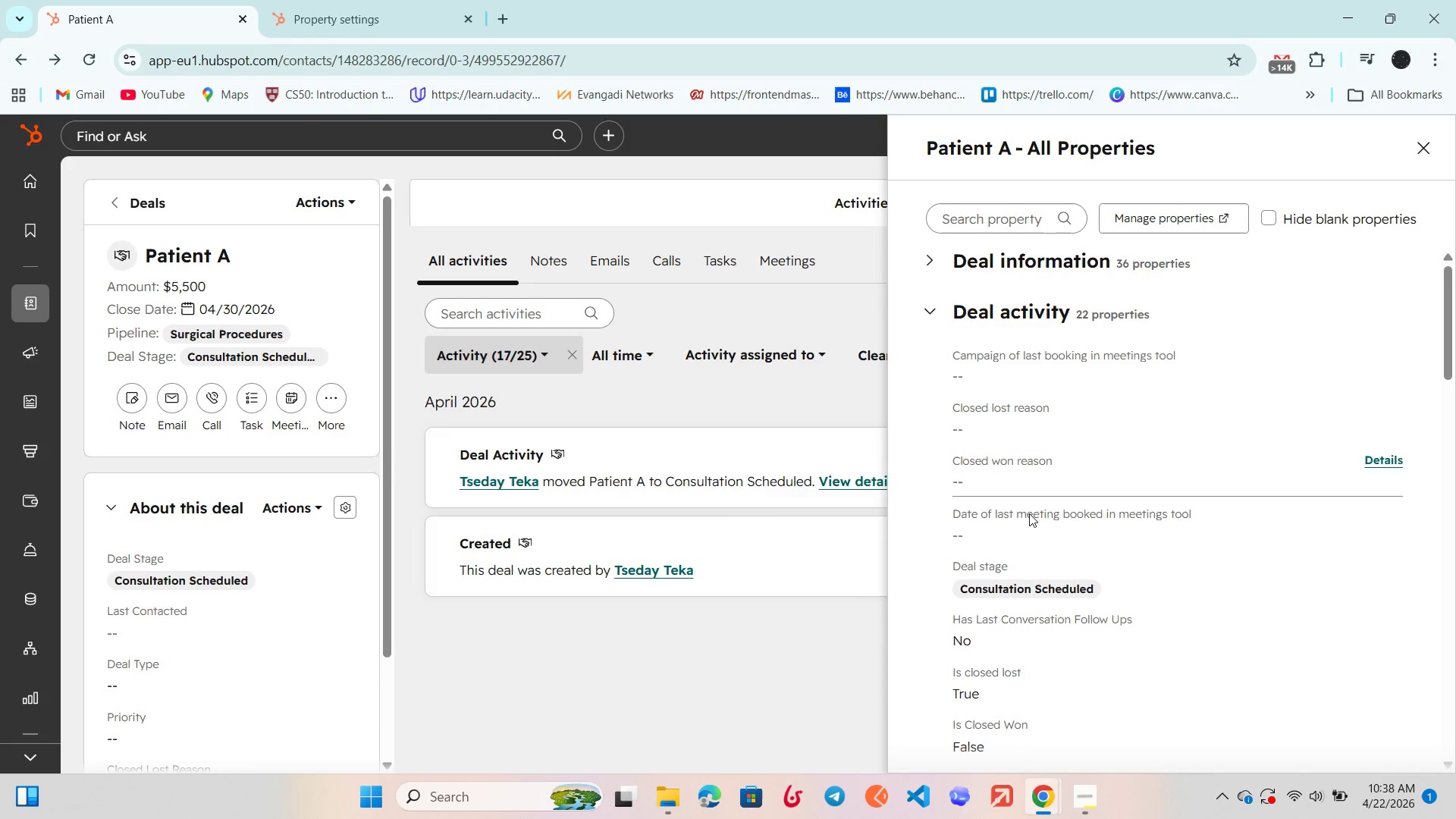 
scroll: coordinate [1073, 358], scroll_direction: down, amount: 13.0
 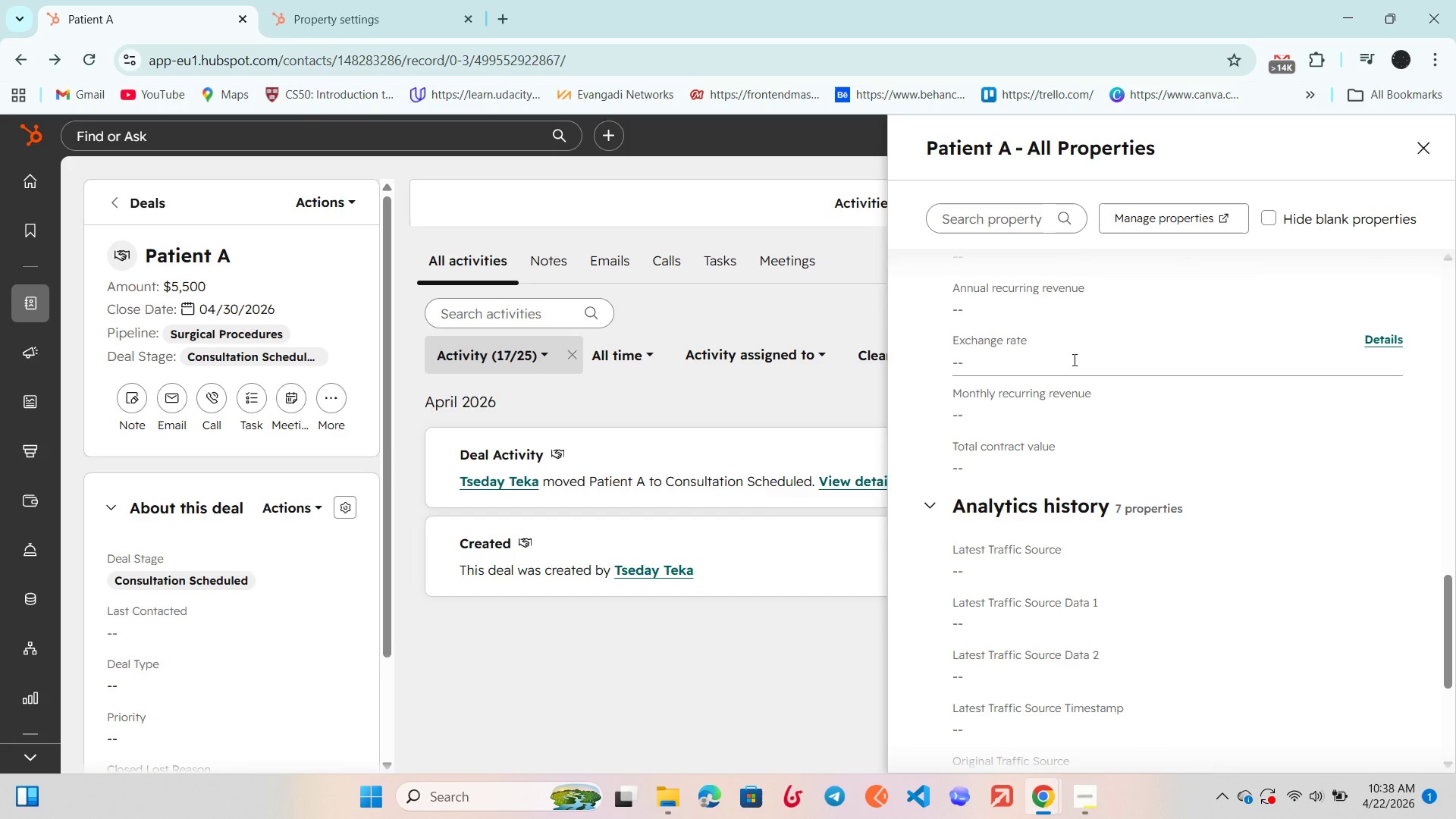 
scroll: coordinate [1073, 359], scroll_direction: down, amount: 6.0
 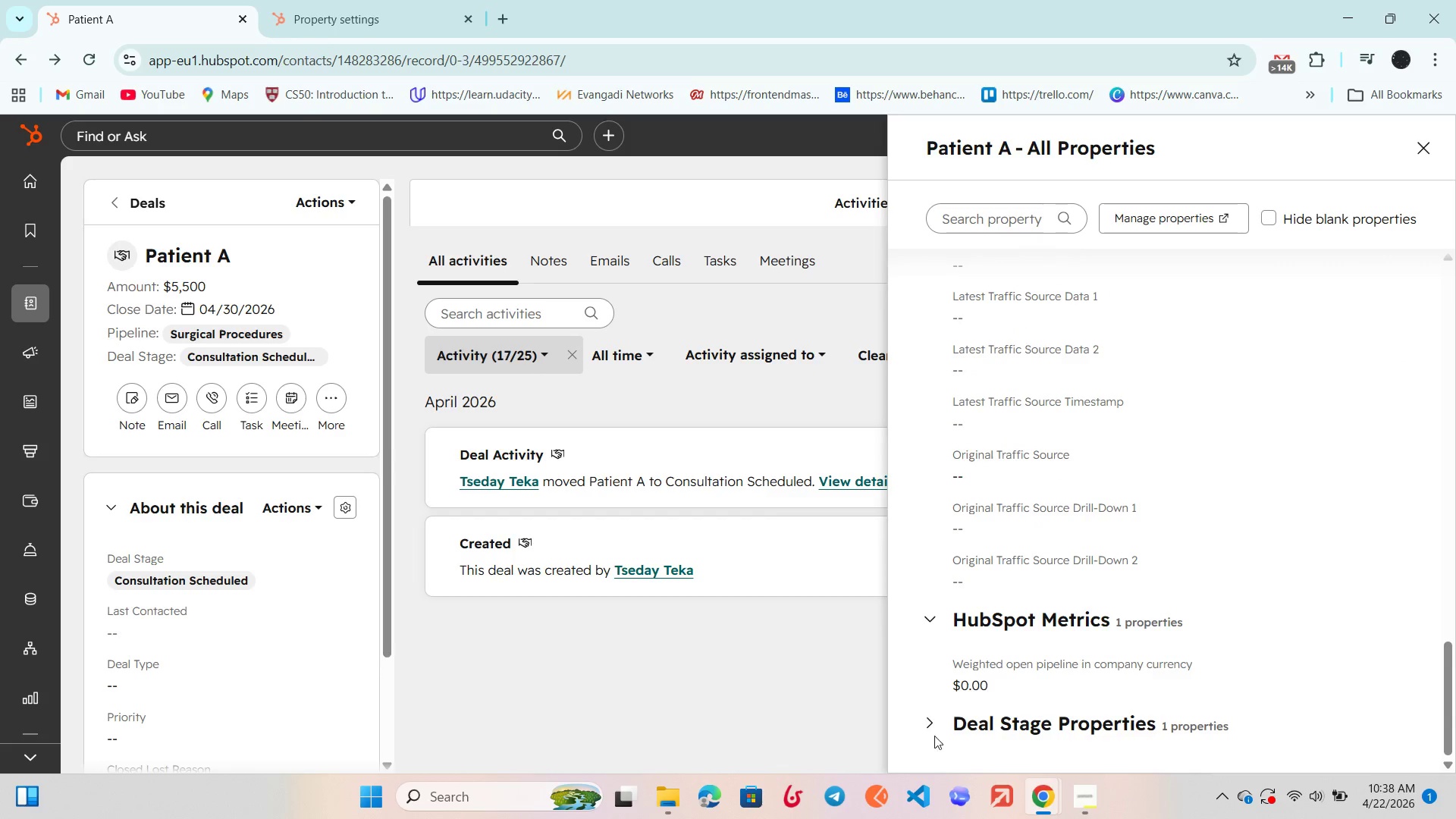 
left_click([939, 726])
 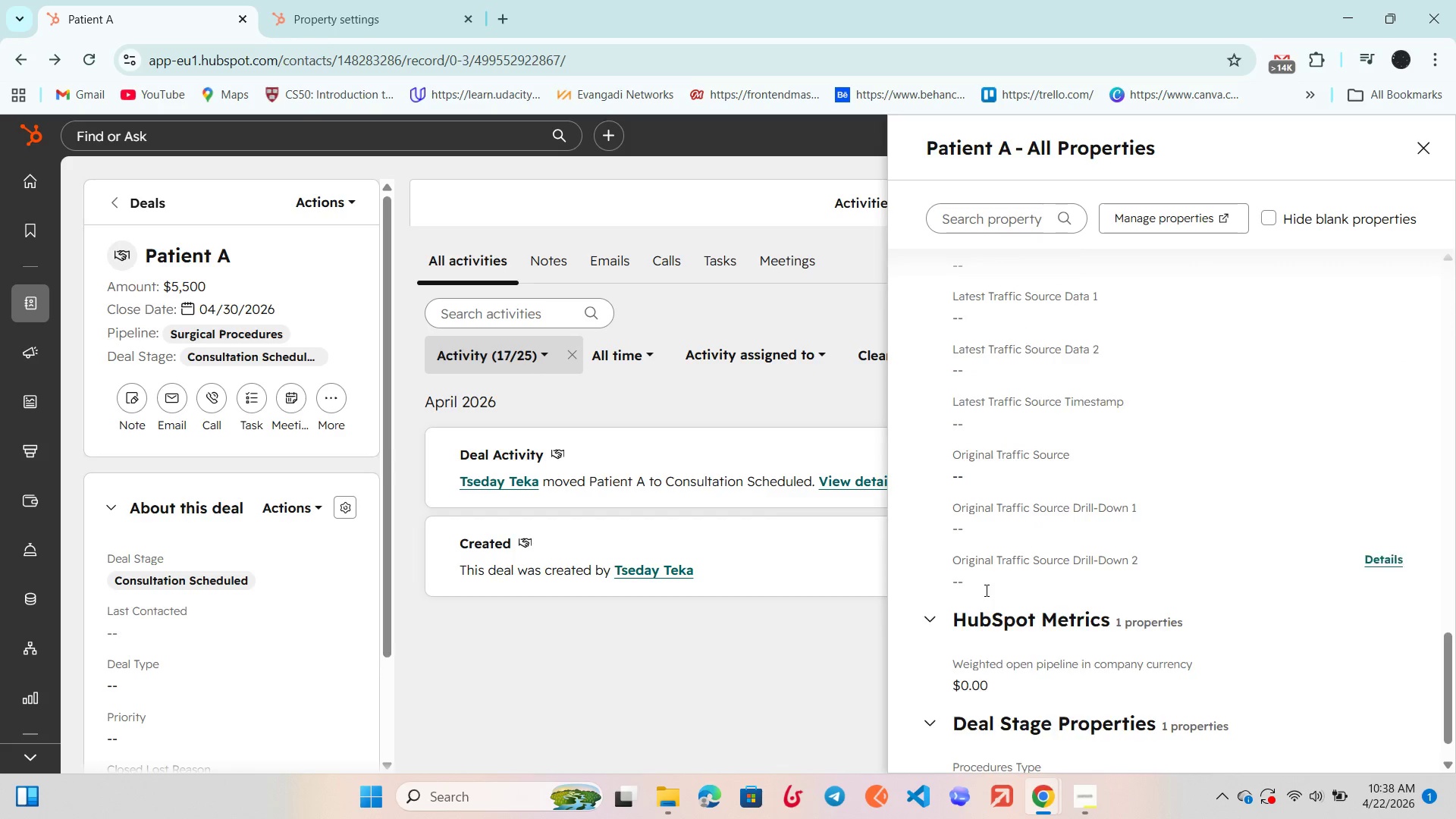 
scroll: coordinate [985, 590], scroll_direction: down, amount: 4.0
 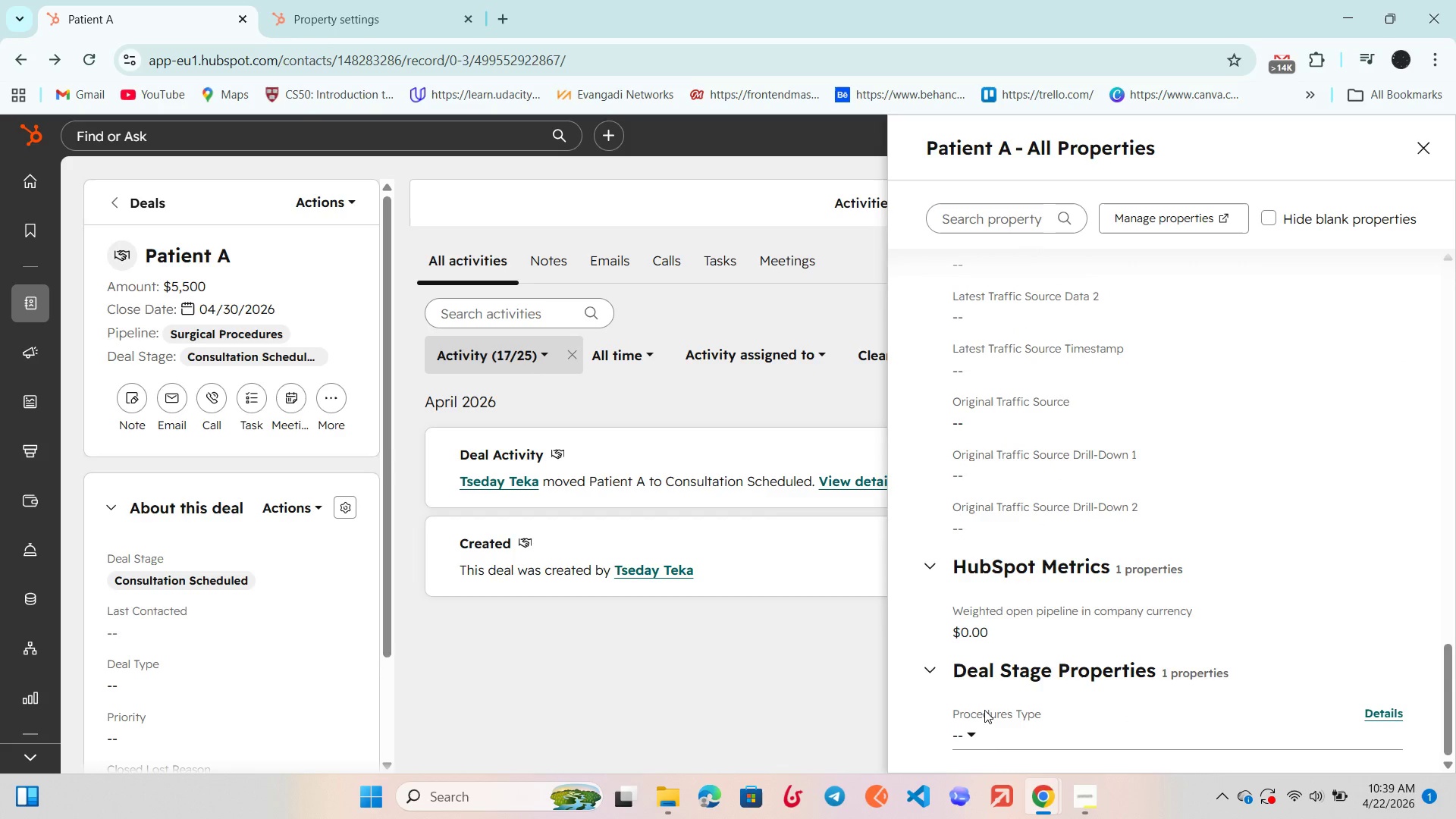 
mouse_move([979, 715])
 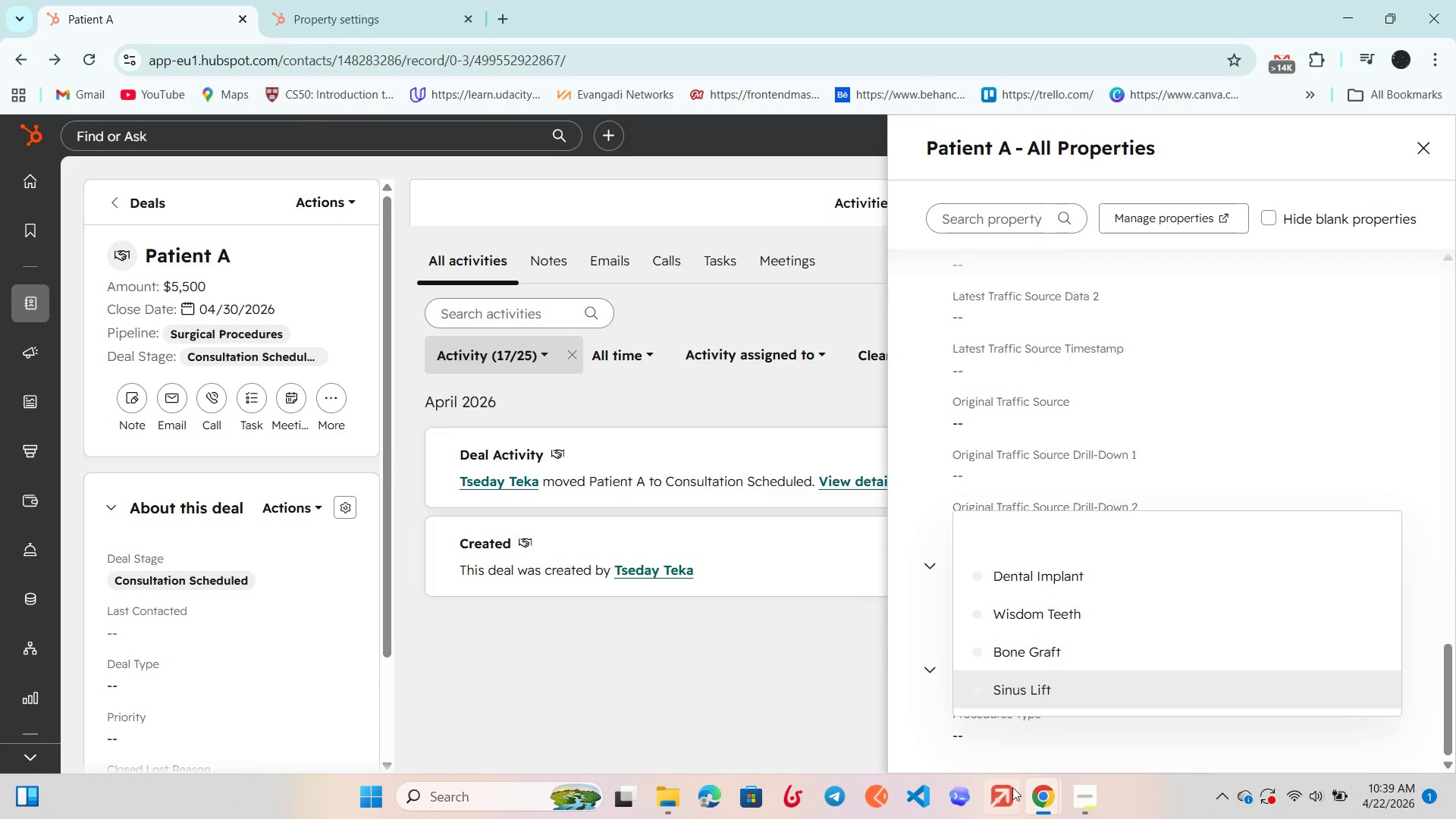 
left_click([1075, 789])